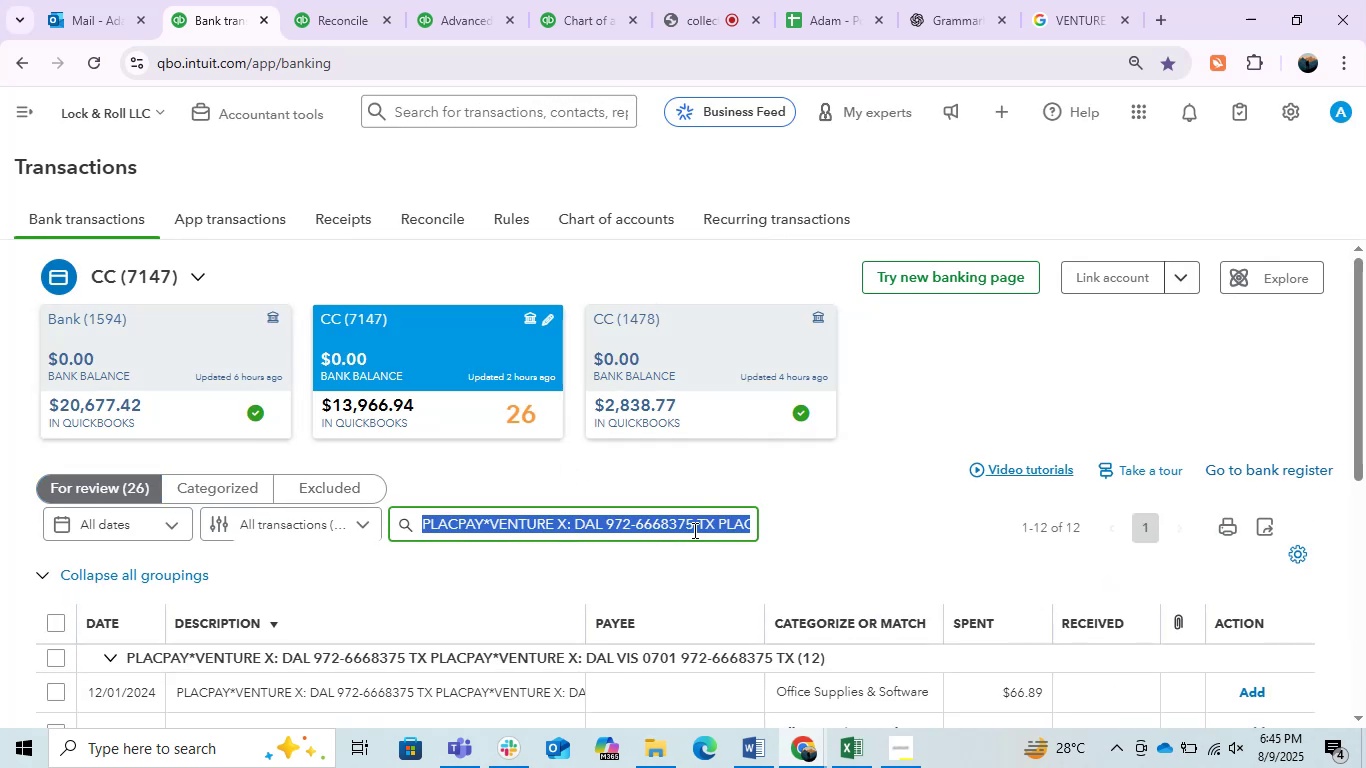 
key(Backspace)
 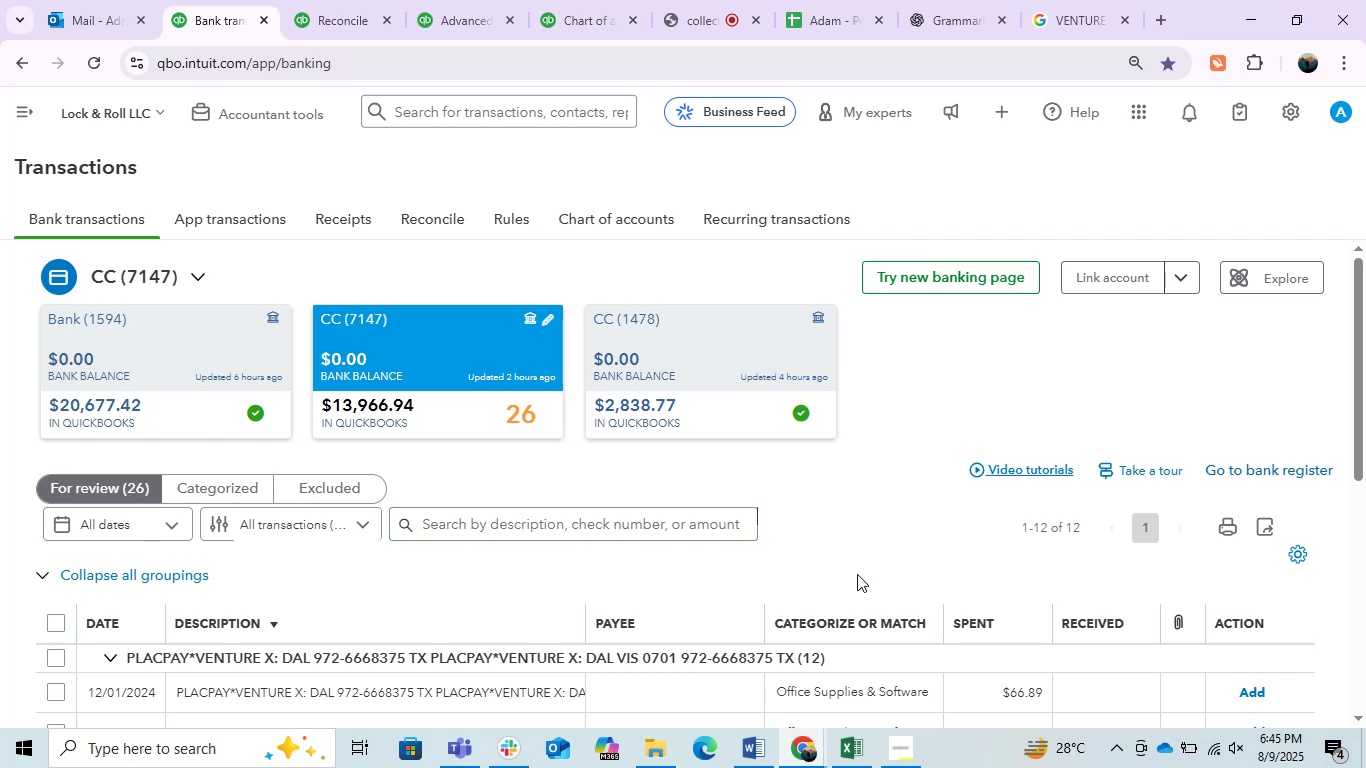 
wait(5.07)
 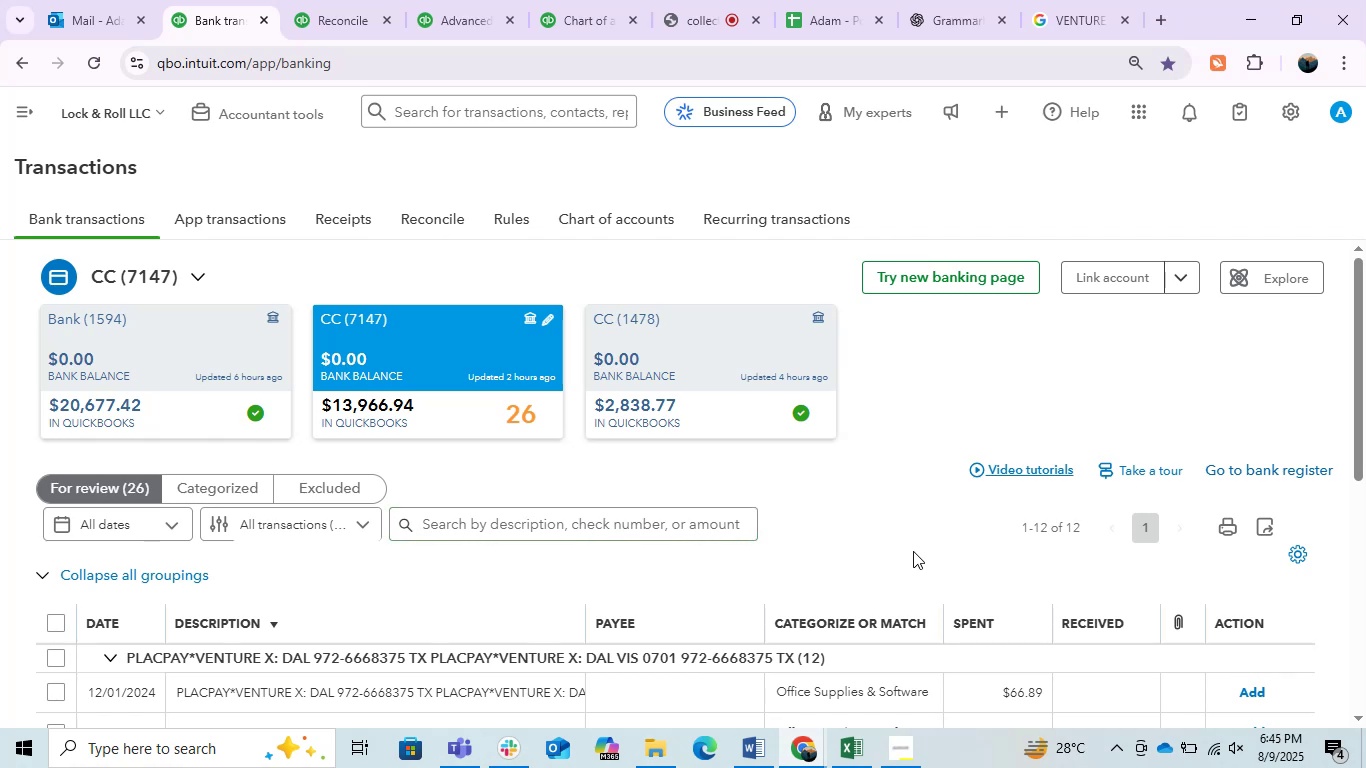 
left_click([226, 352])
 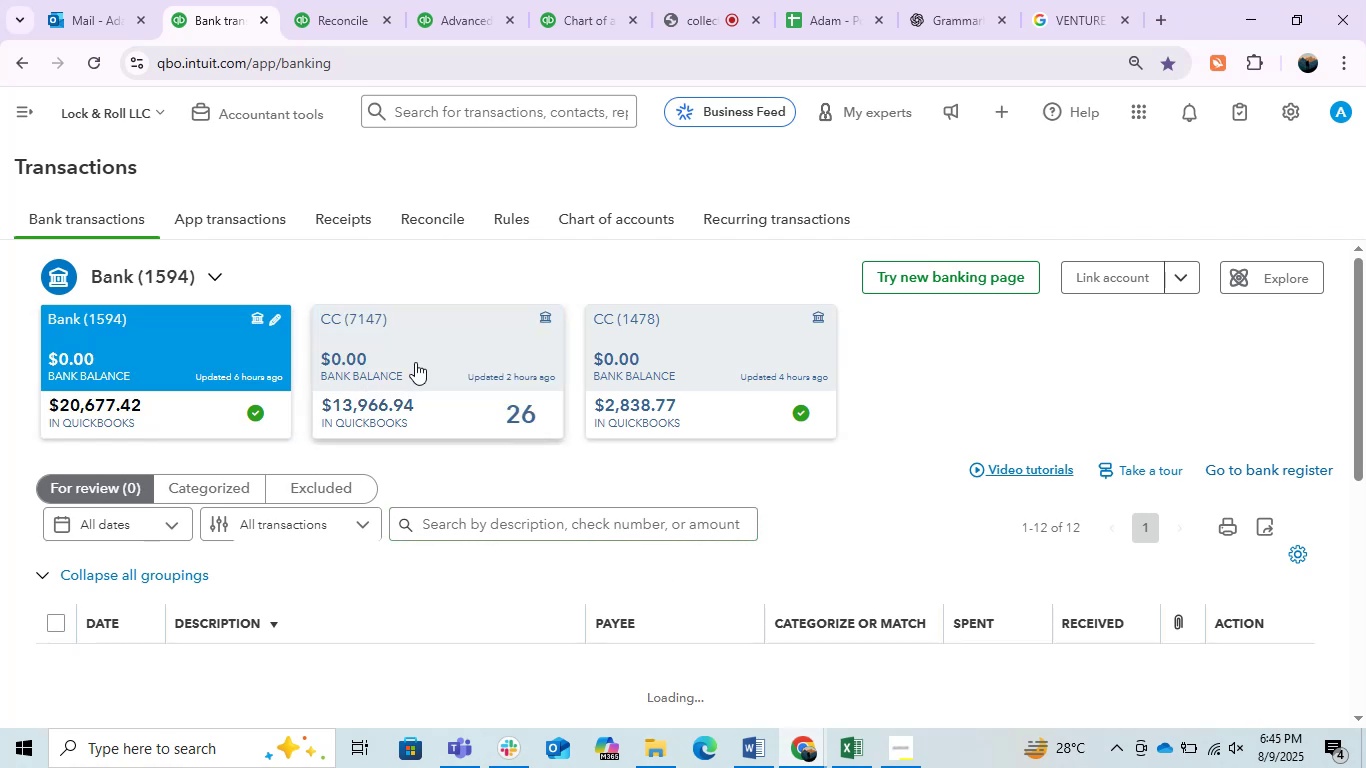 
left_click([415, 362])
 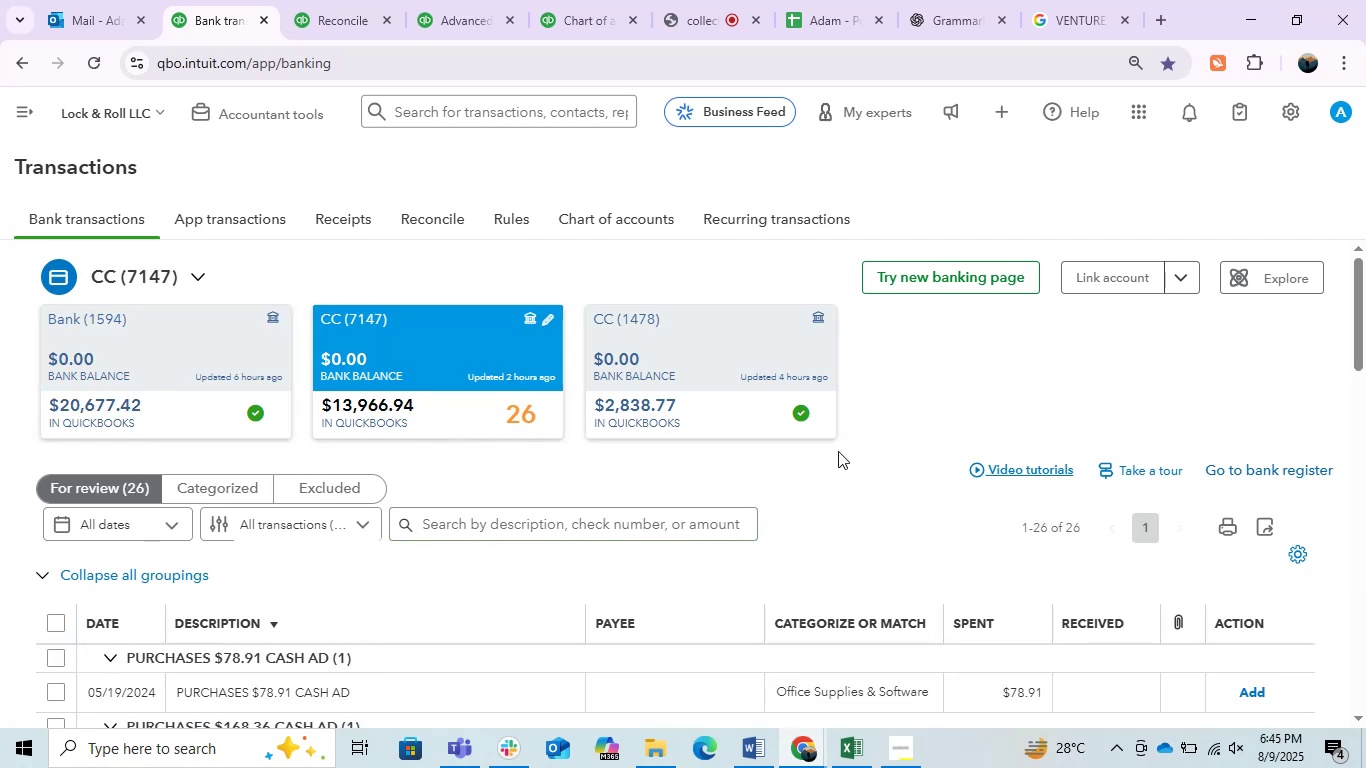 
scroll: coordinate [838, 451], scroll_direction: down, amount: 1.0
 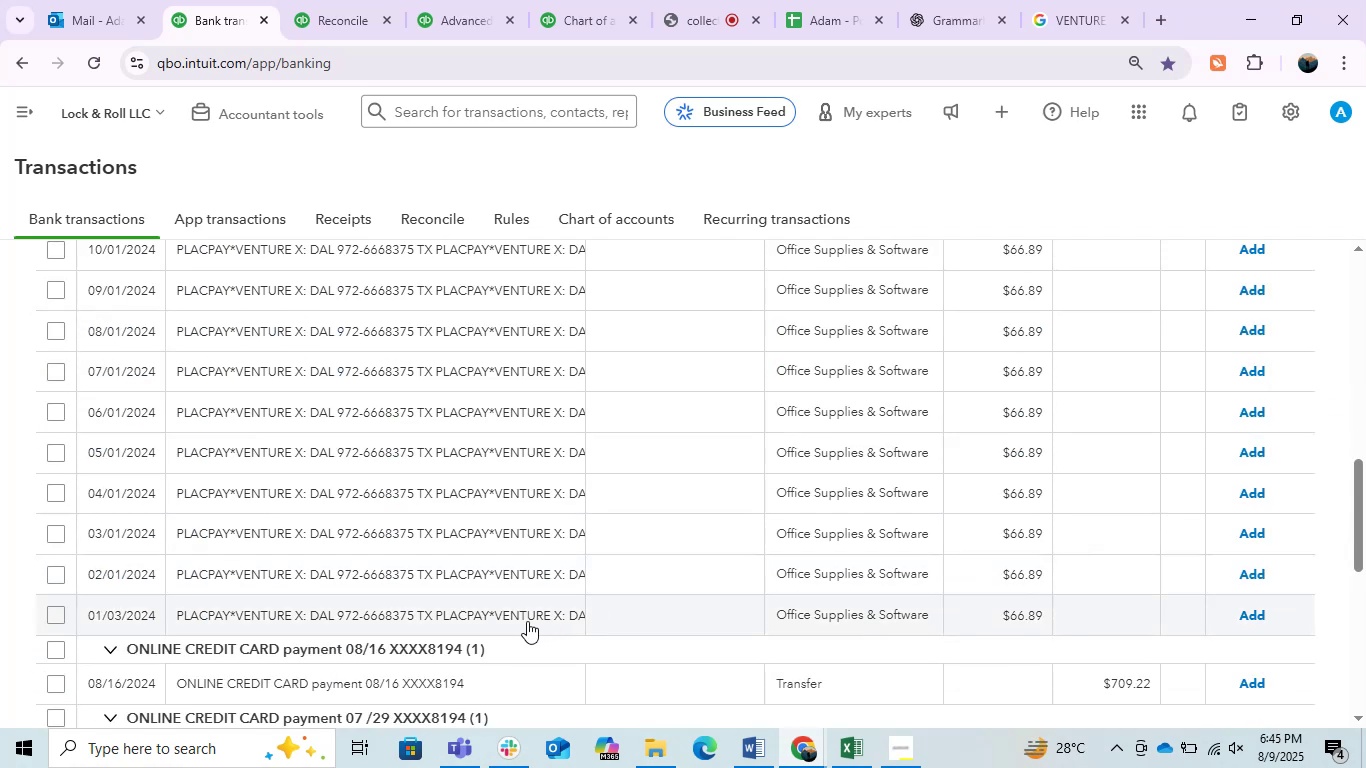 
scroll: coordinate [527, 621], scroll_direction: up, amount: 4.0
 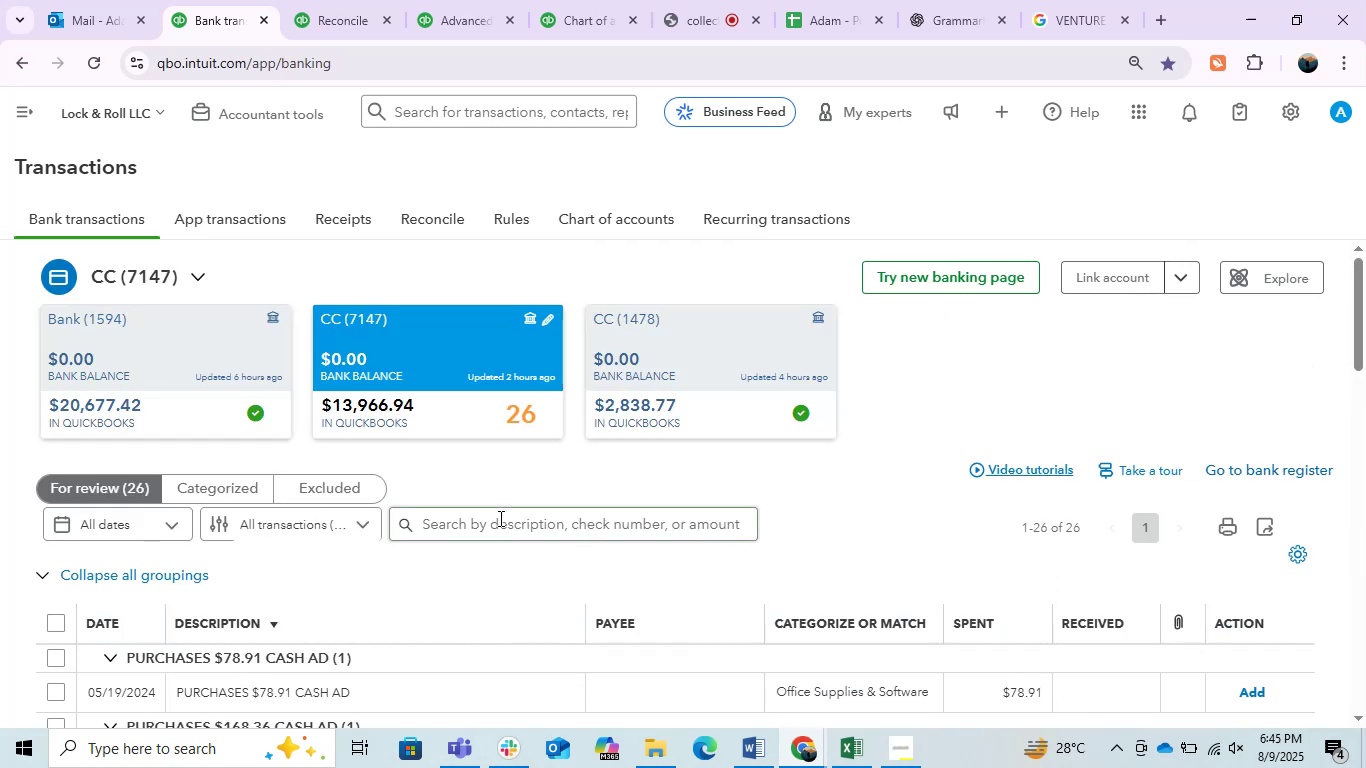 
left_click([476, 521])
 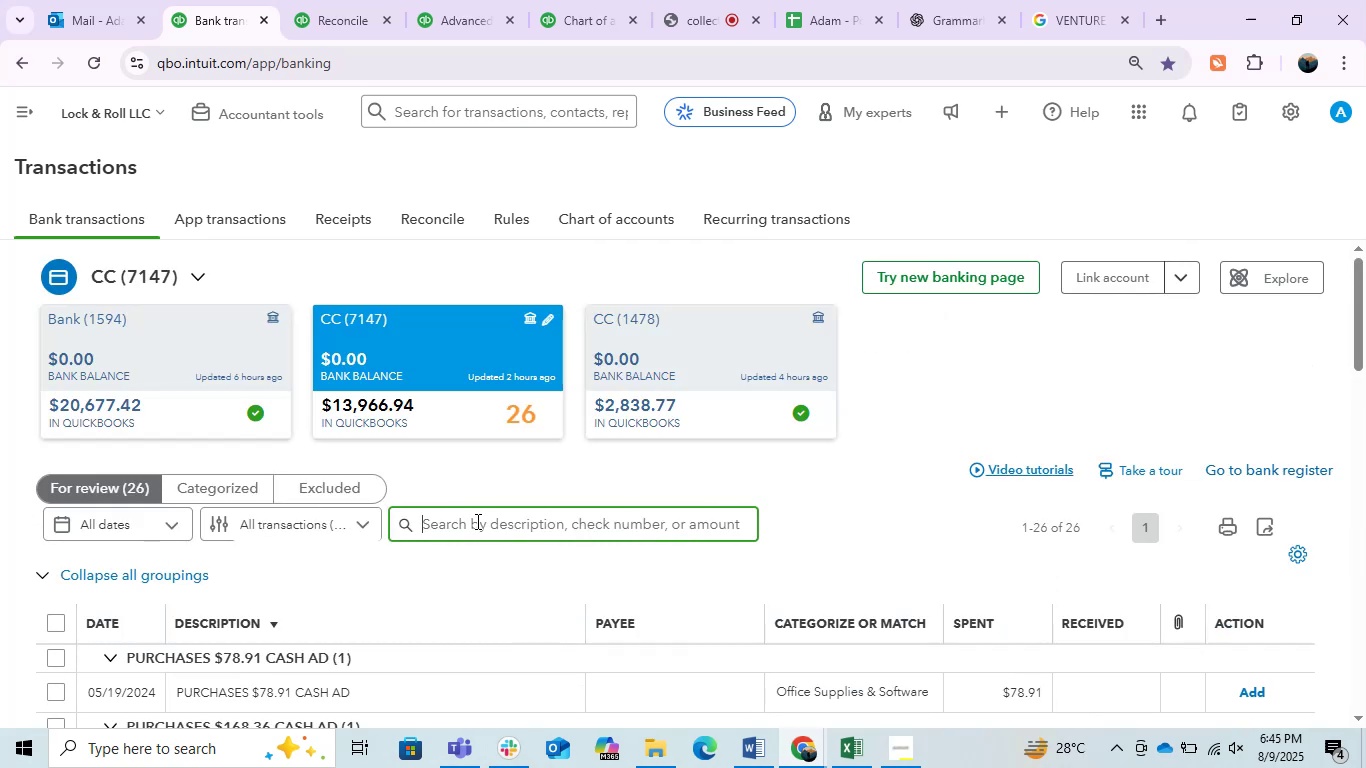 
key(Control+V)
 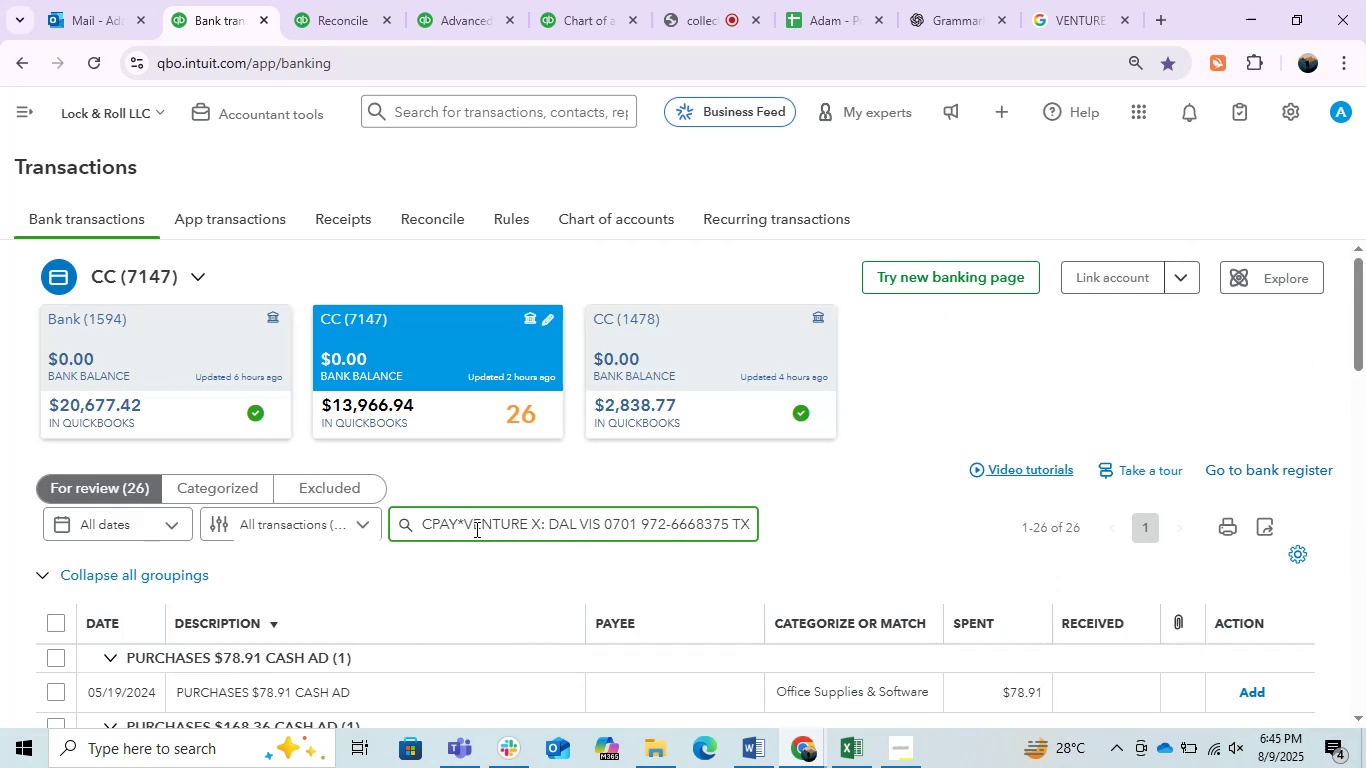 
left_click_drag(start_coordinate=[466, 524], to_coordinate=[322, 507])
 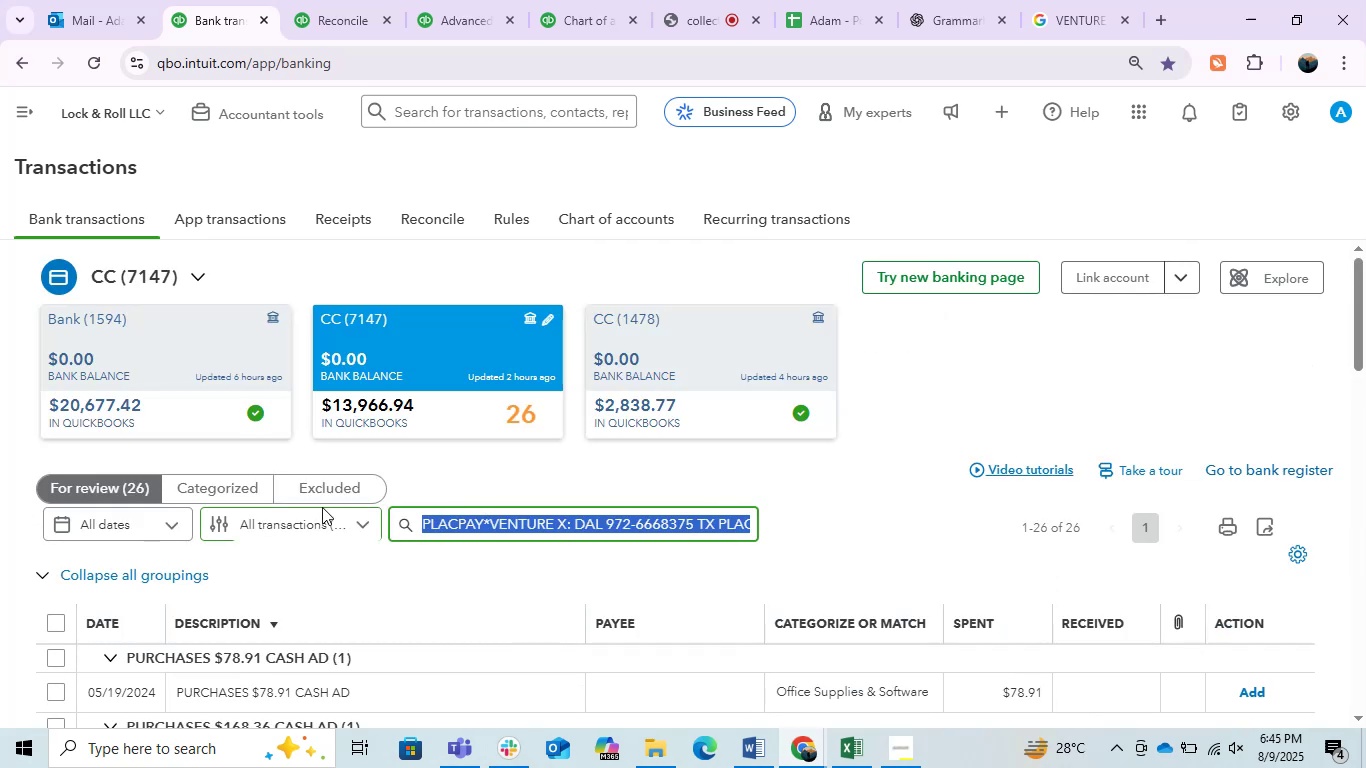 
key(Backspace)
 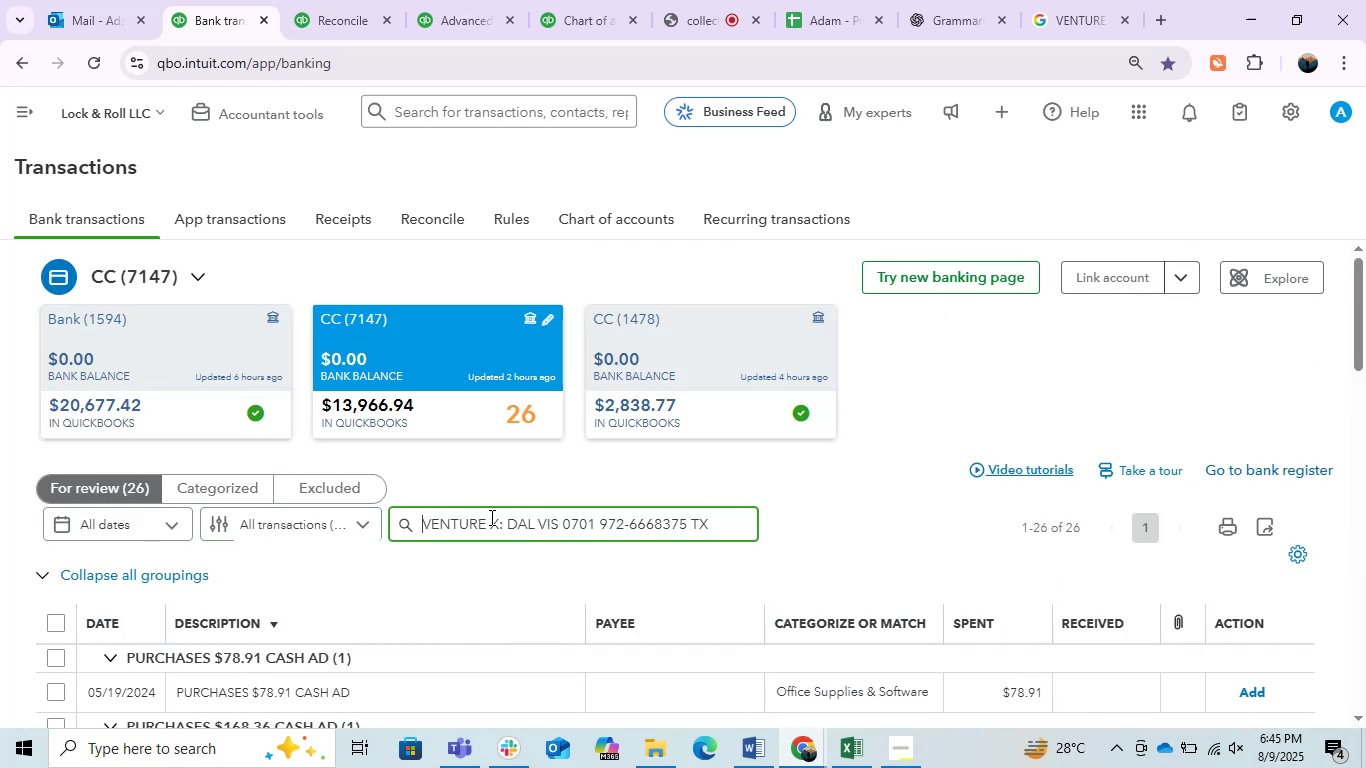 
left_click_drag(start_coordinate=[485, 520], to_coordinate=[980, 520])
 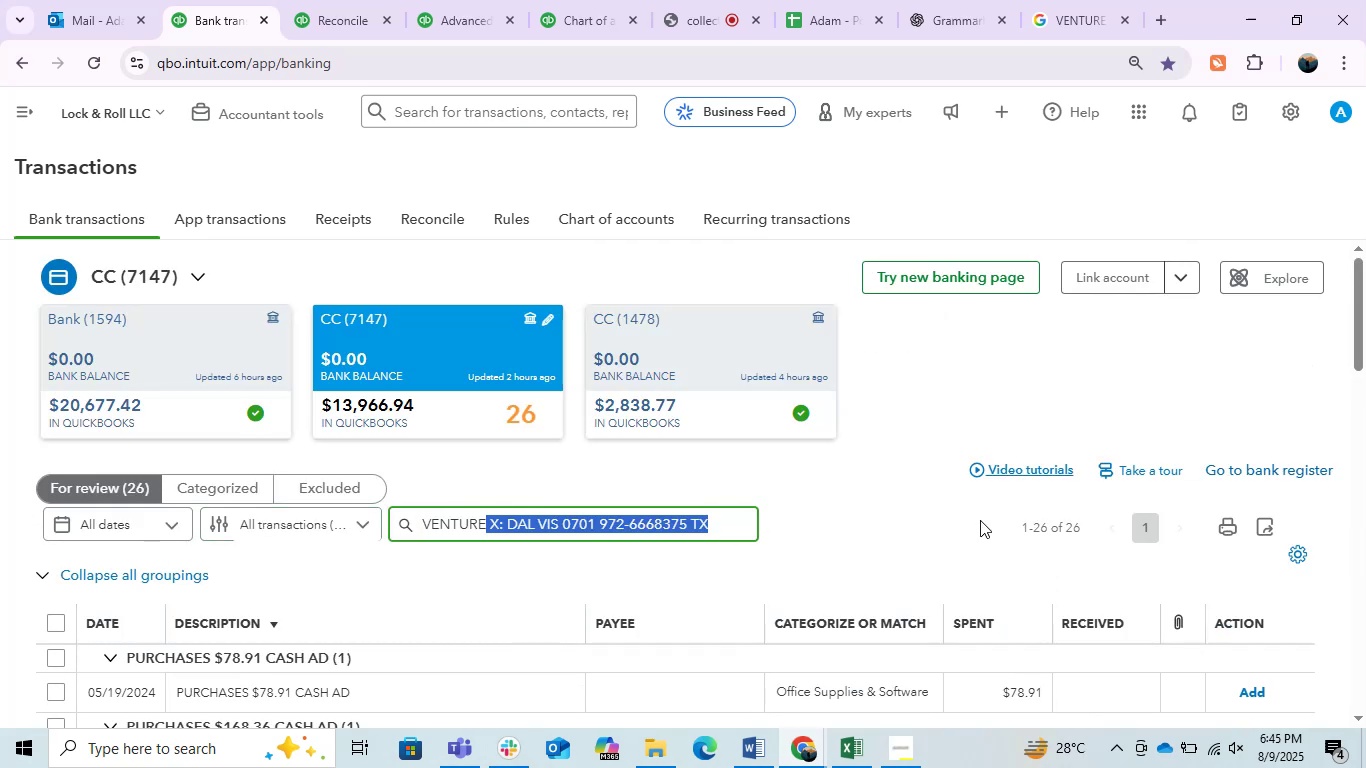 
key(Backspace)
 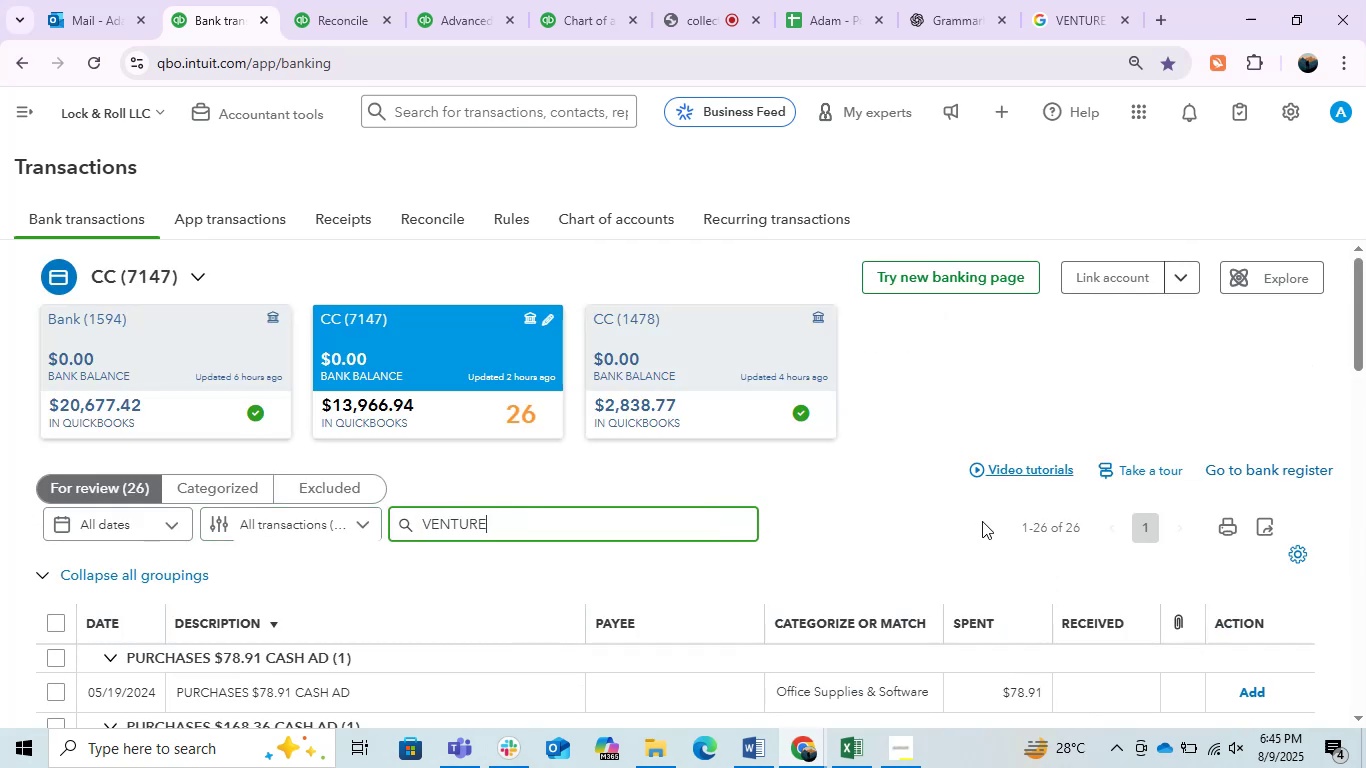 
key(Enter)
 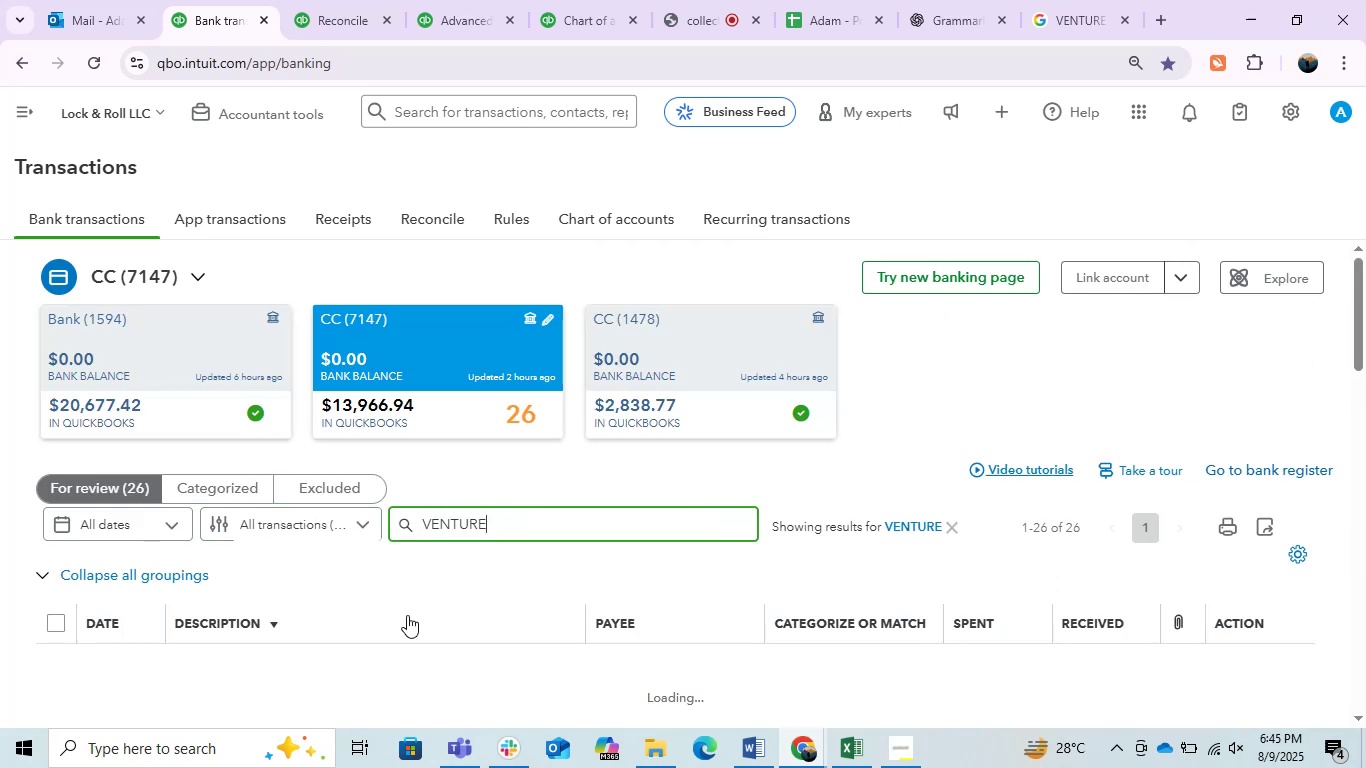 
mouse_move([373, 604])
 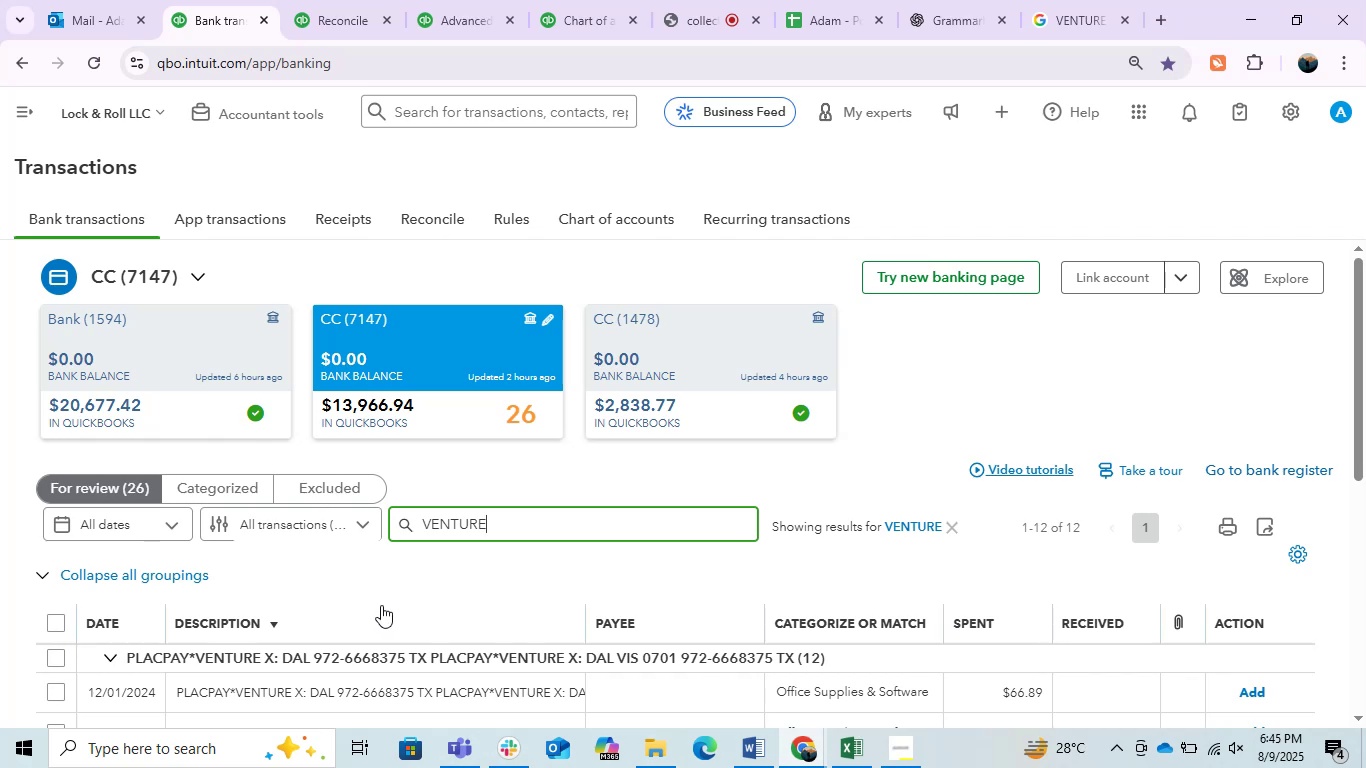 
scroll: coordinate [381, 605], scroll_direction: down, amount: 1.0
 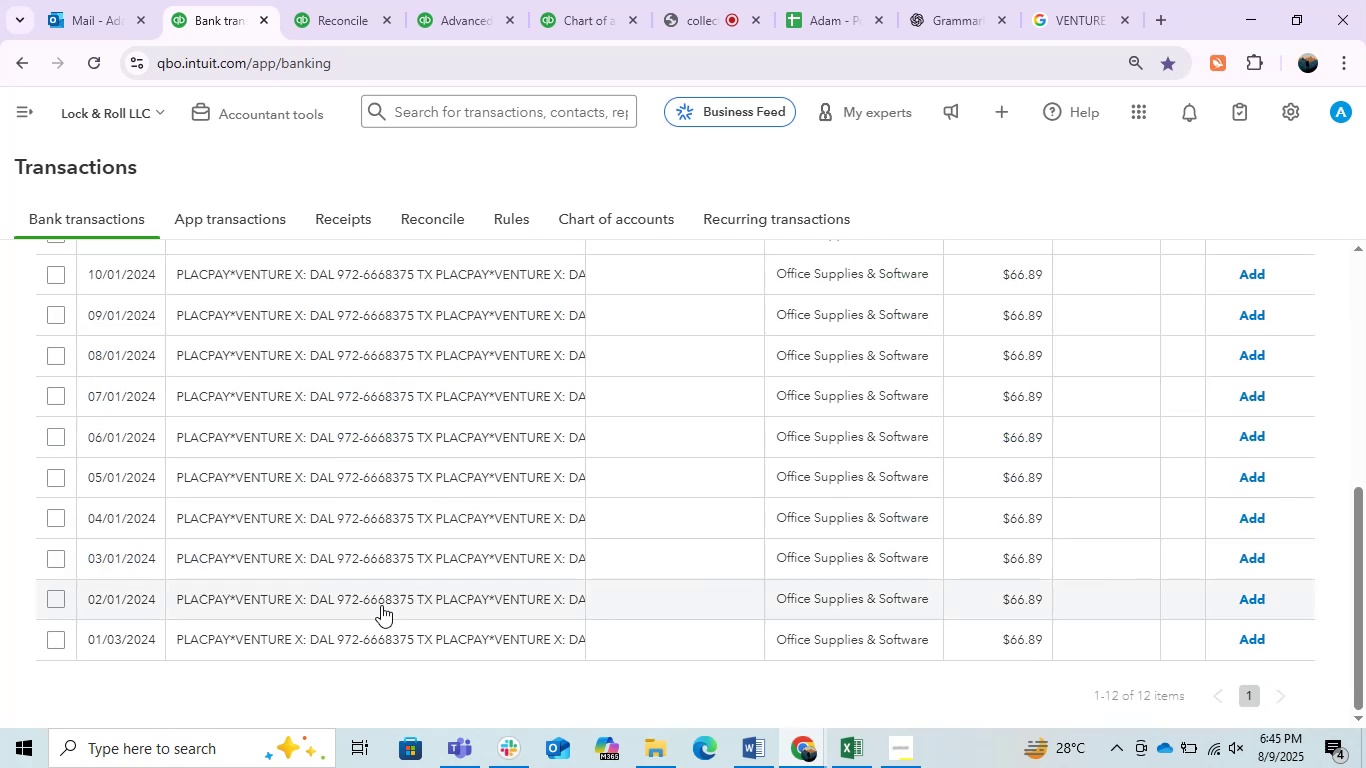 
scroll: coordinate [381, 605], scroll_direction: up, amount: 1.0
 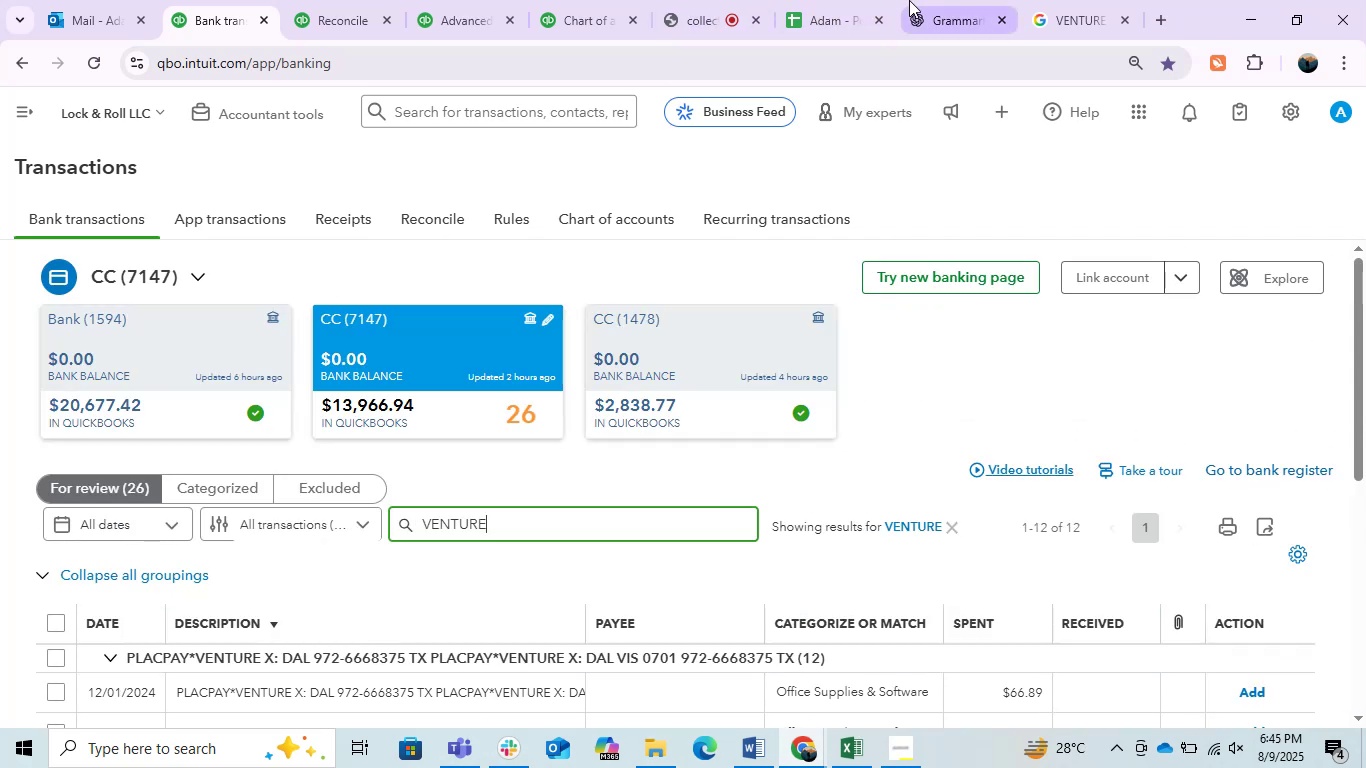 
left_click([951, 0])
 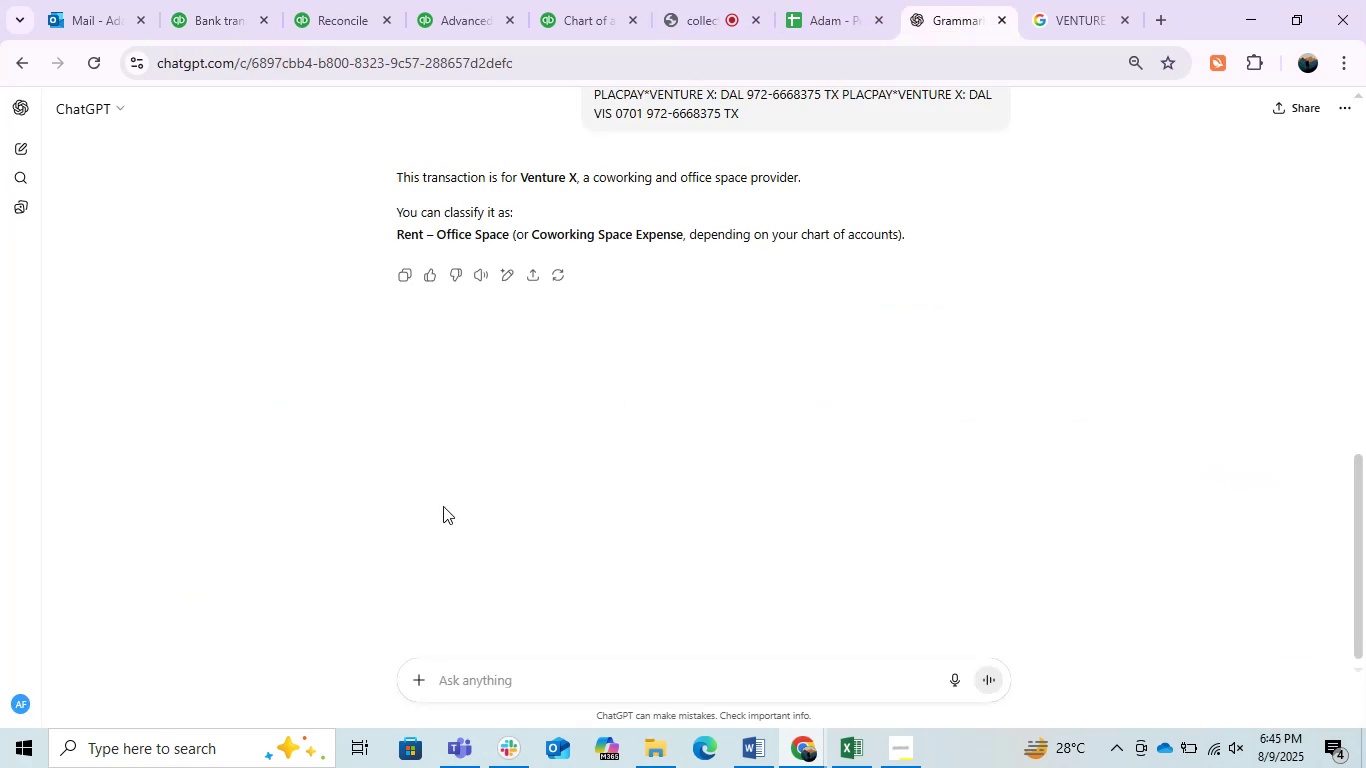 
left_click([195, 0])
 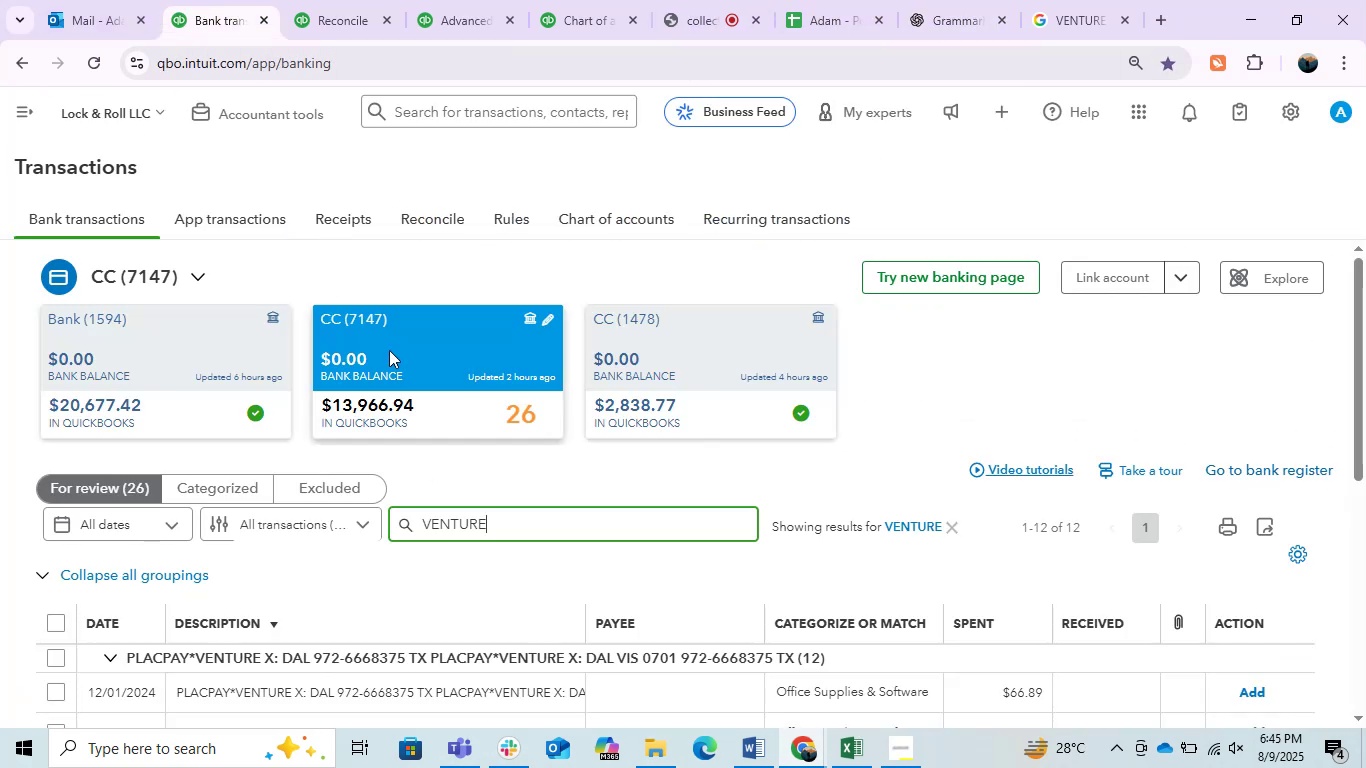 
scroll: coordinate [475, 405], scroll_direction: down, amount: 1.0
 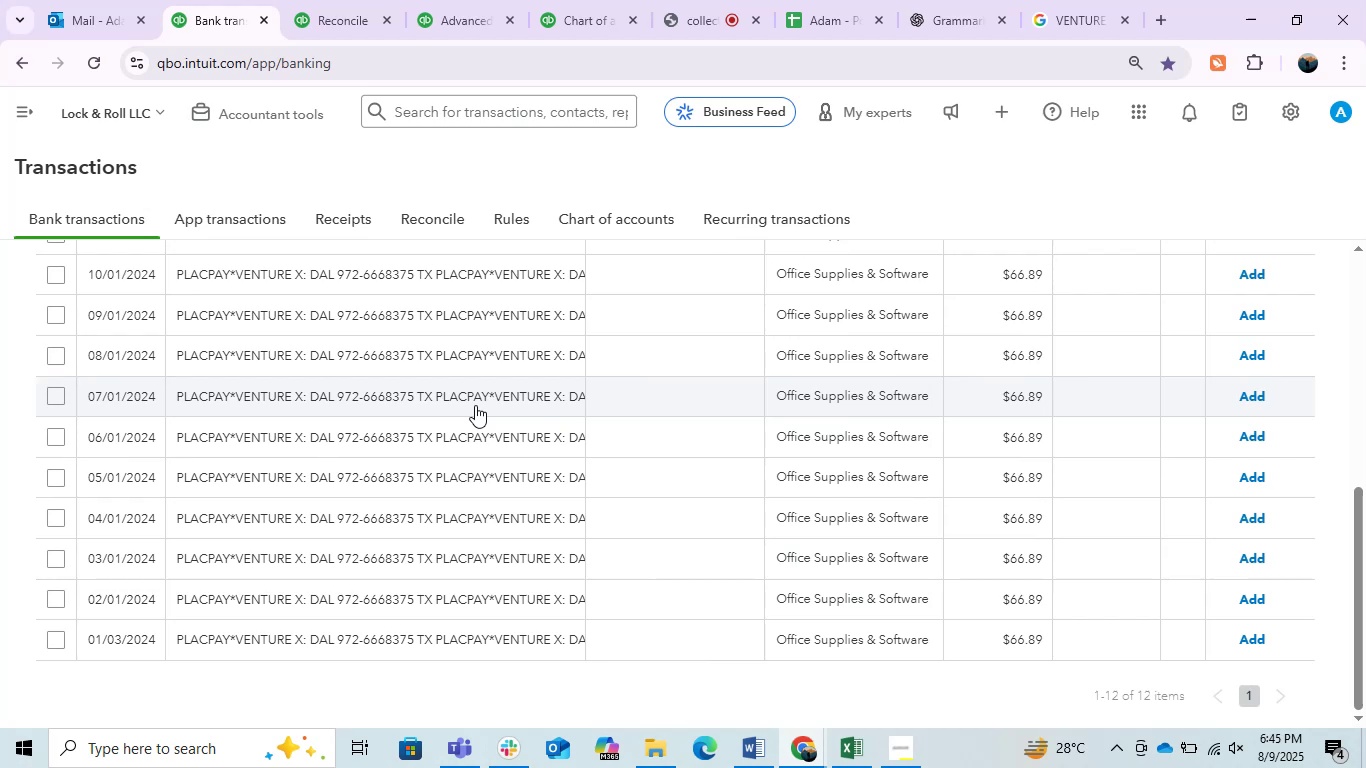 
wait(5.36)
 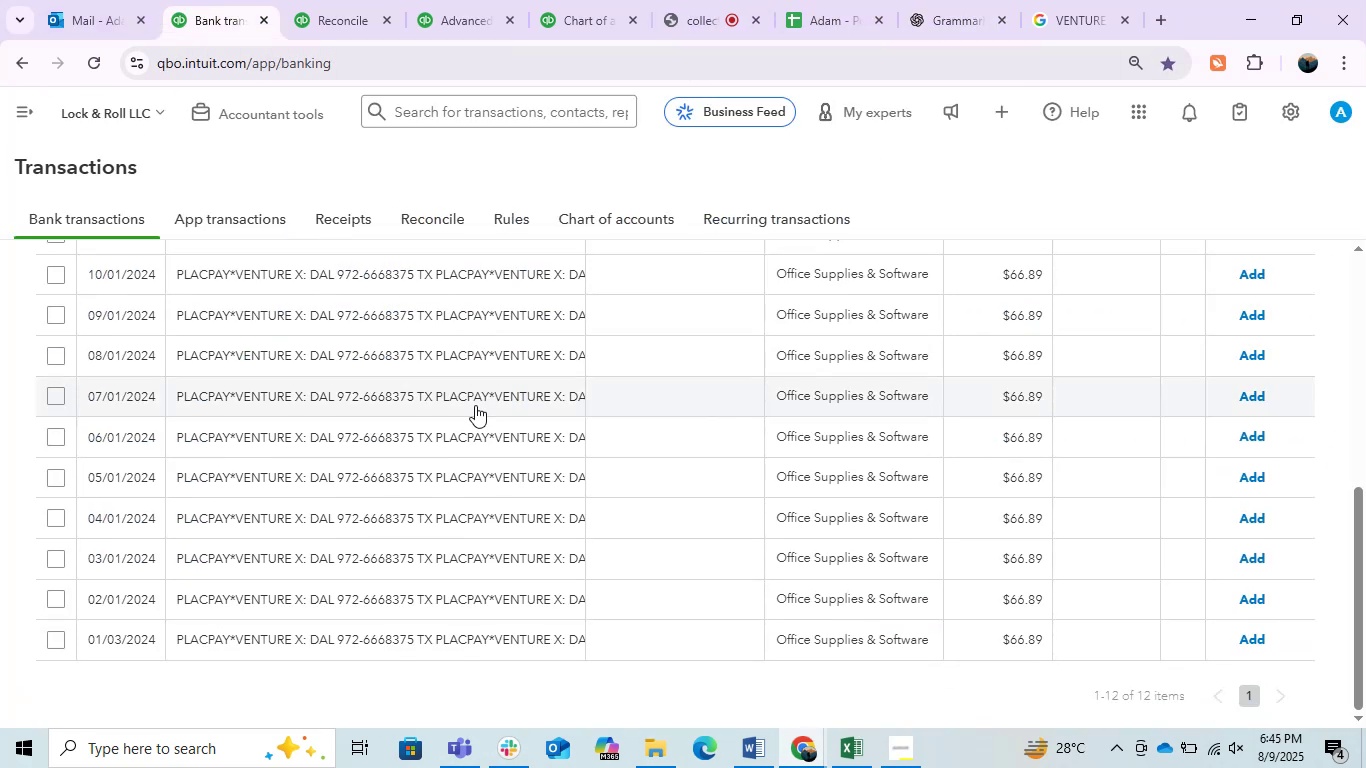 
left_click_drag(start_coordinate=[1357, 576], to_coordinate=[1306, 492])
 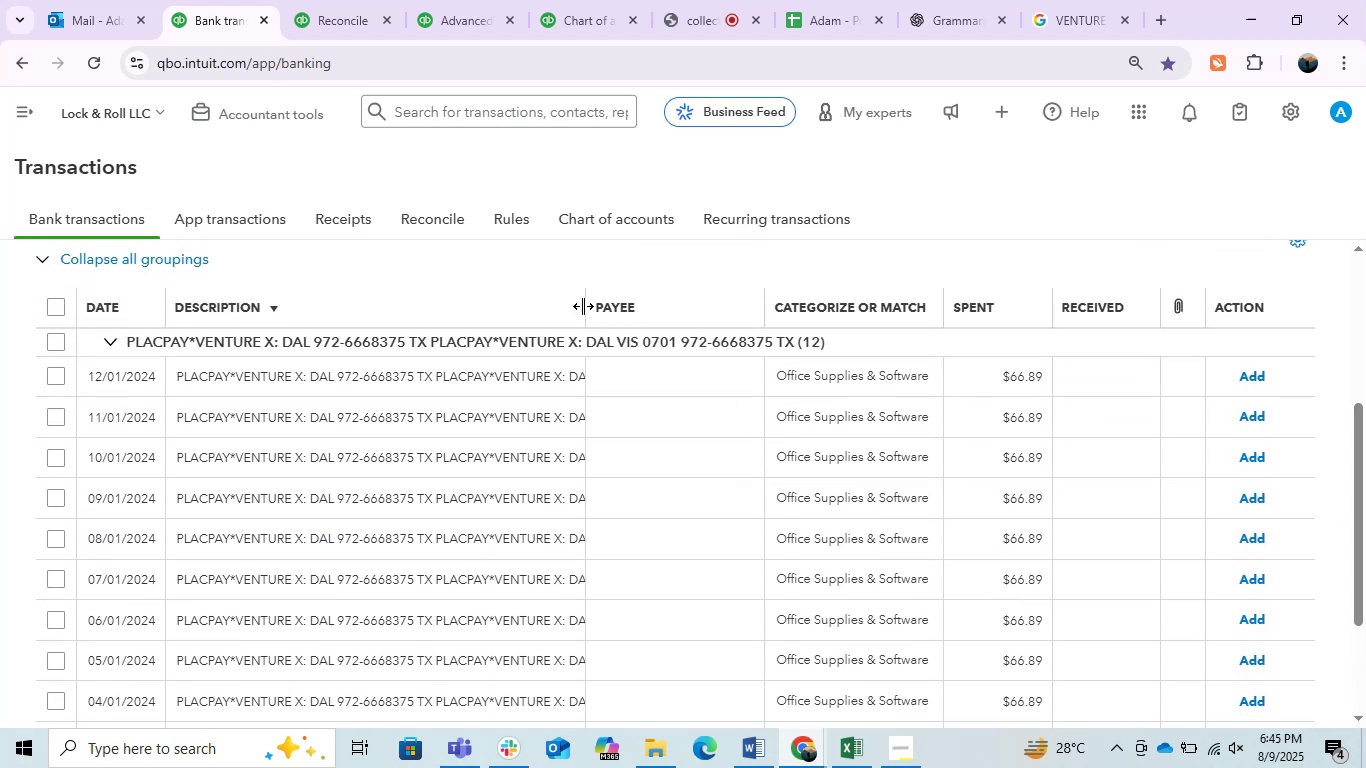 
left_click_drag(start_coordinate=[578, 306], to_coordinate=[816, 339])
 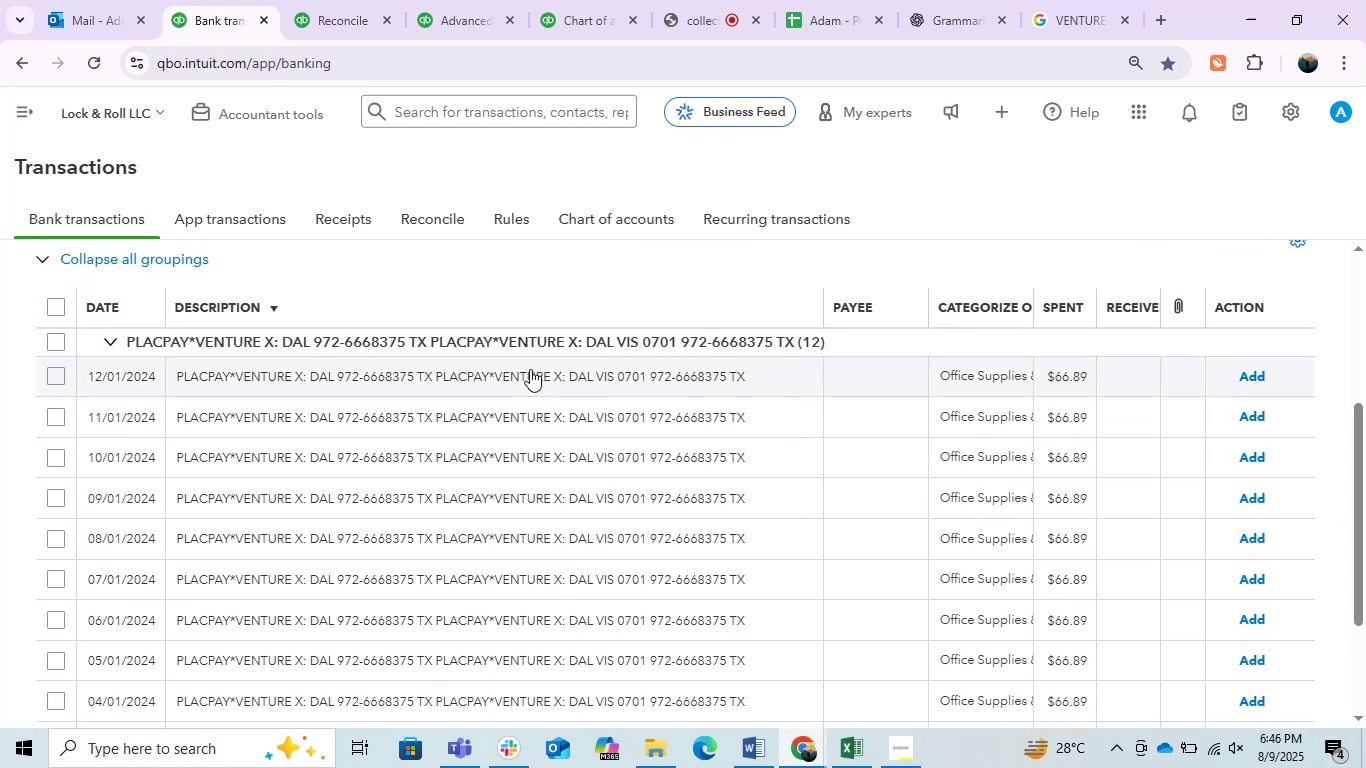 
left_click([530, 369])
 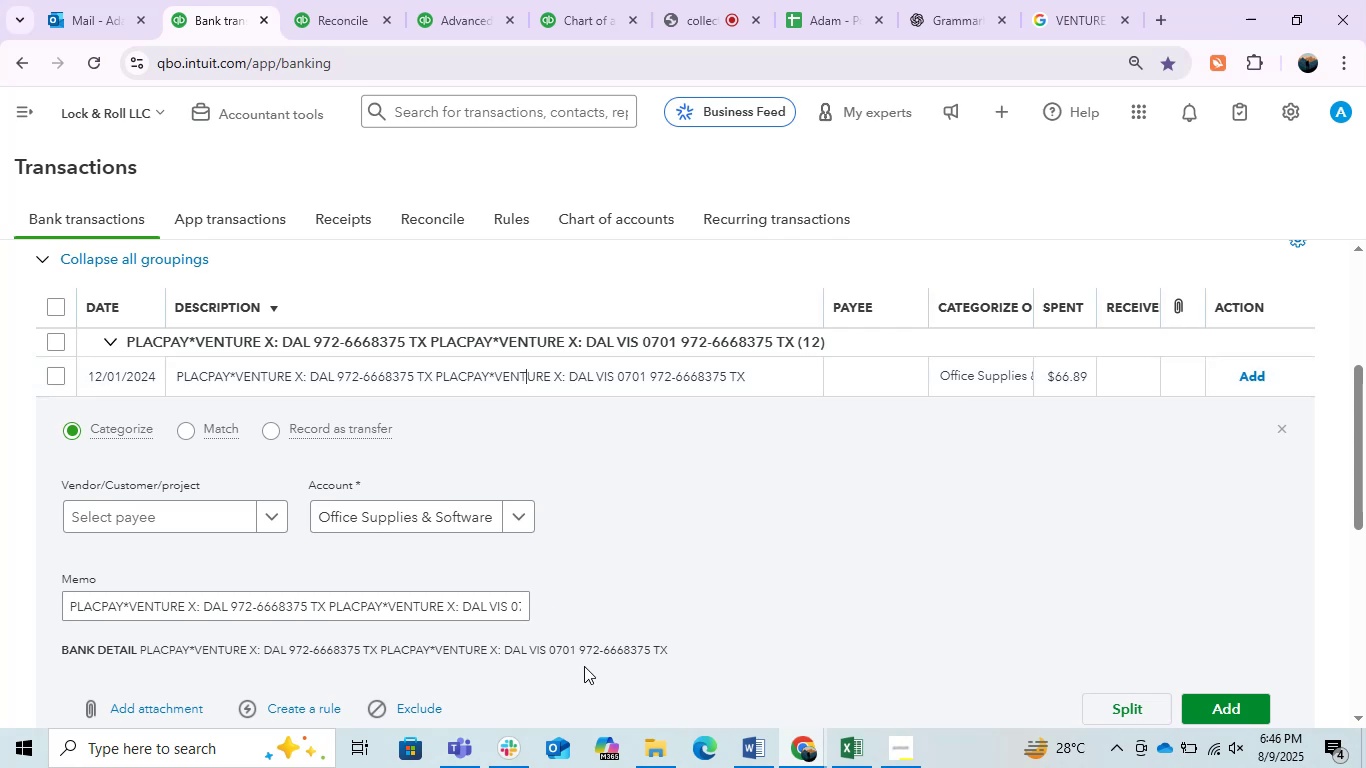 
left_click([570, 647])
 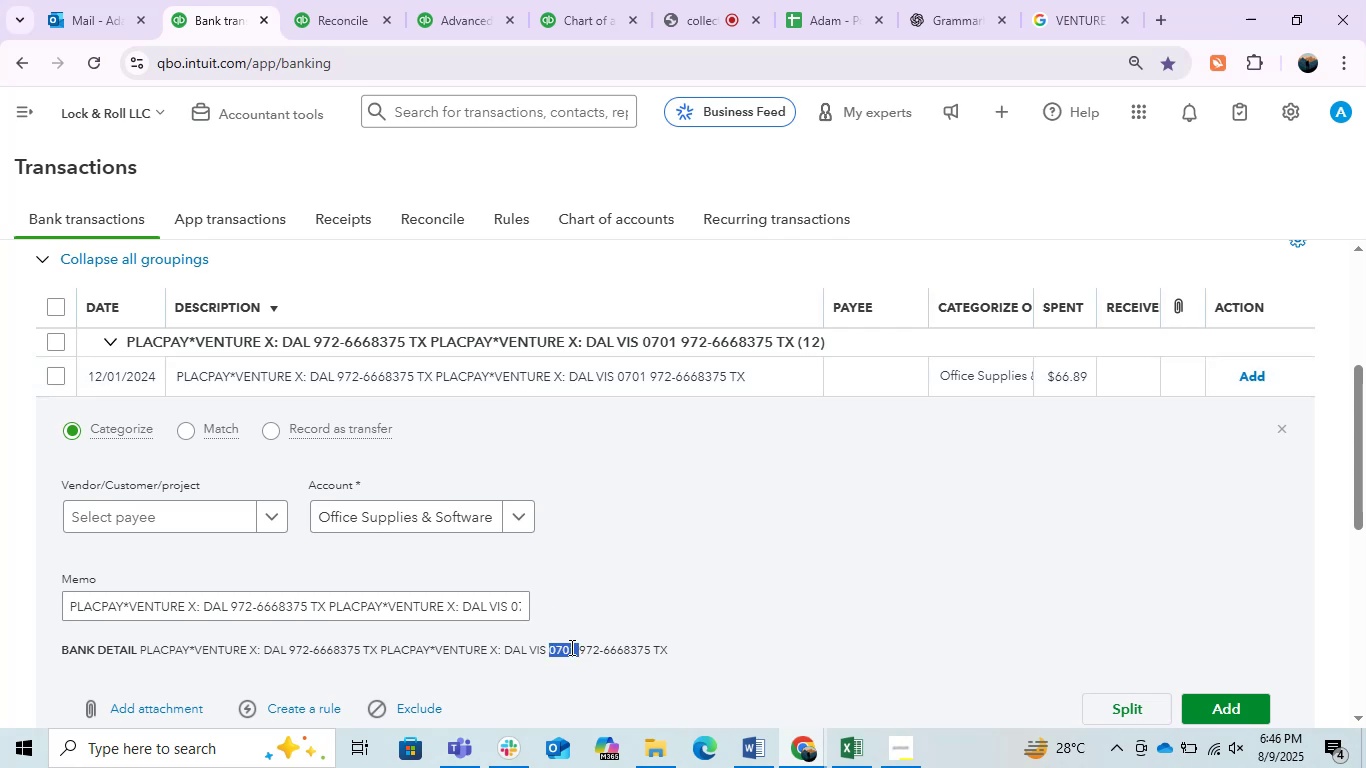 
double_click([570, 647])
 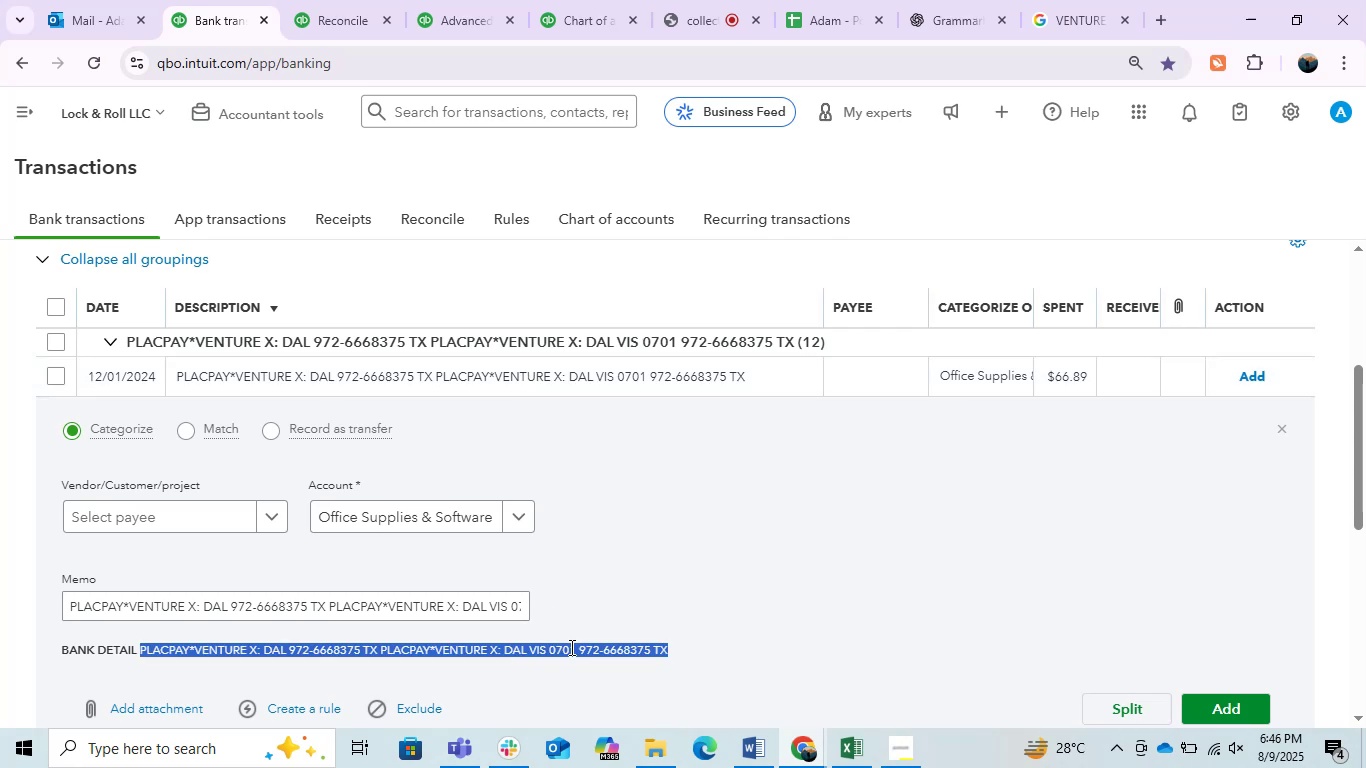 
triple_click([570, 647])
 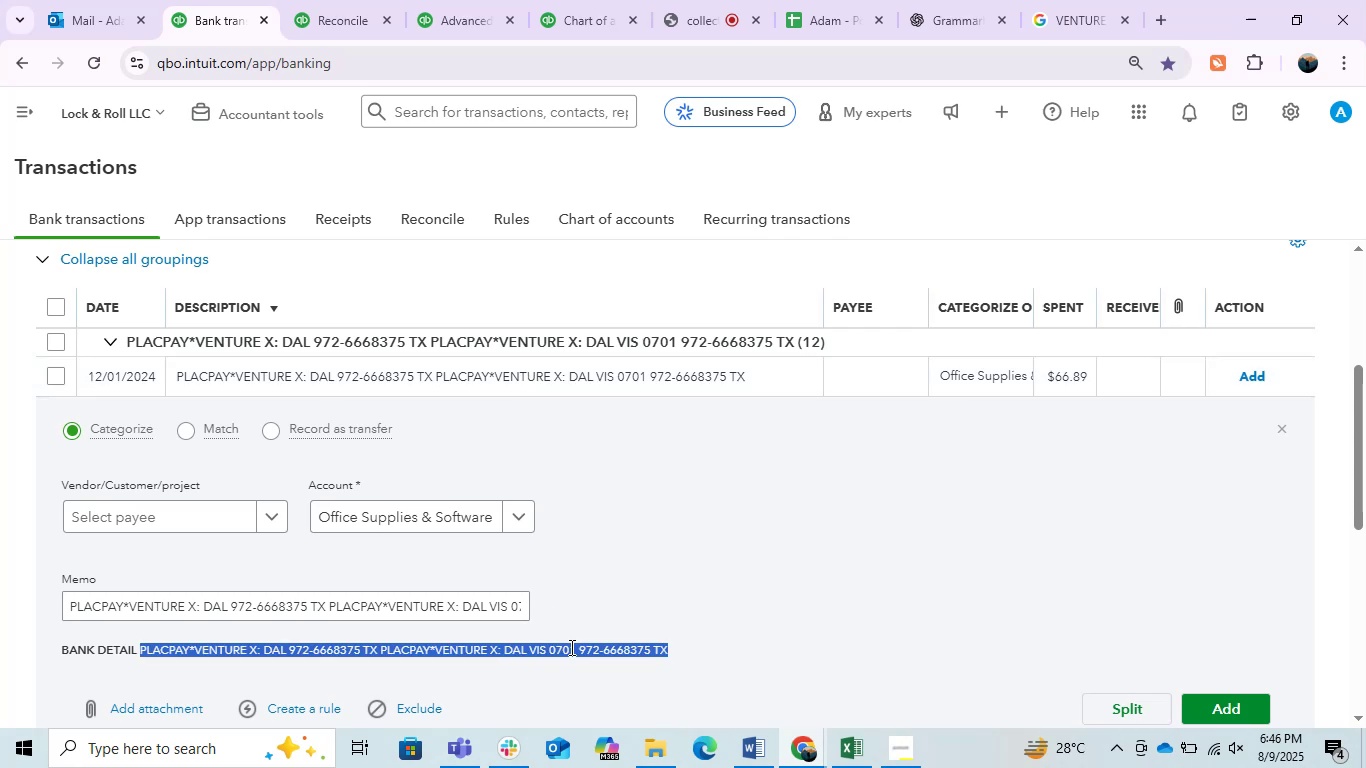 
key(Control+C)
 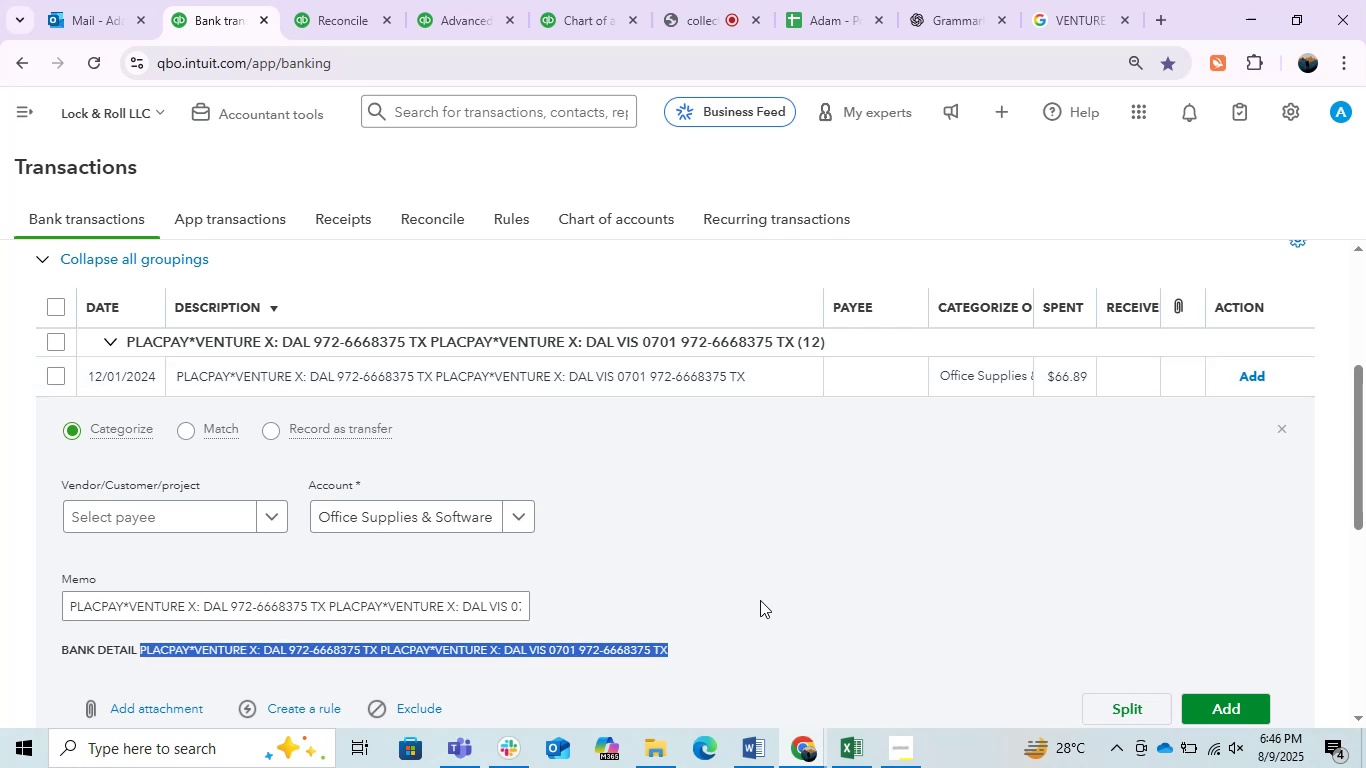 
key(Control+C)
 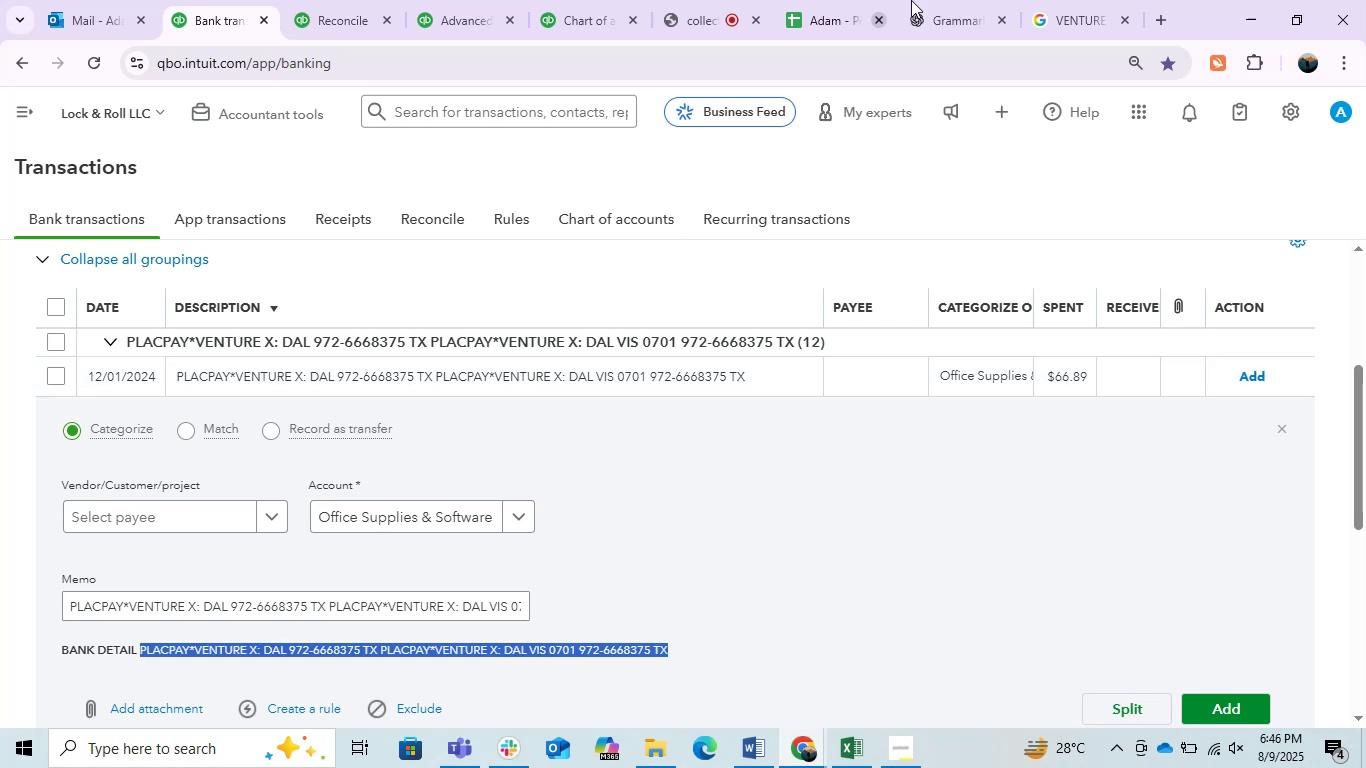 
key(Control+C)
 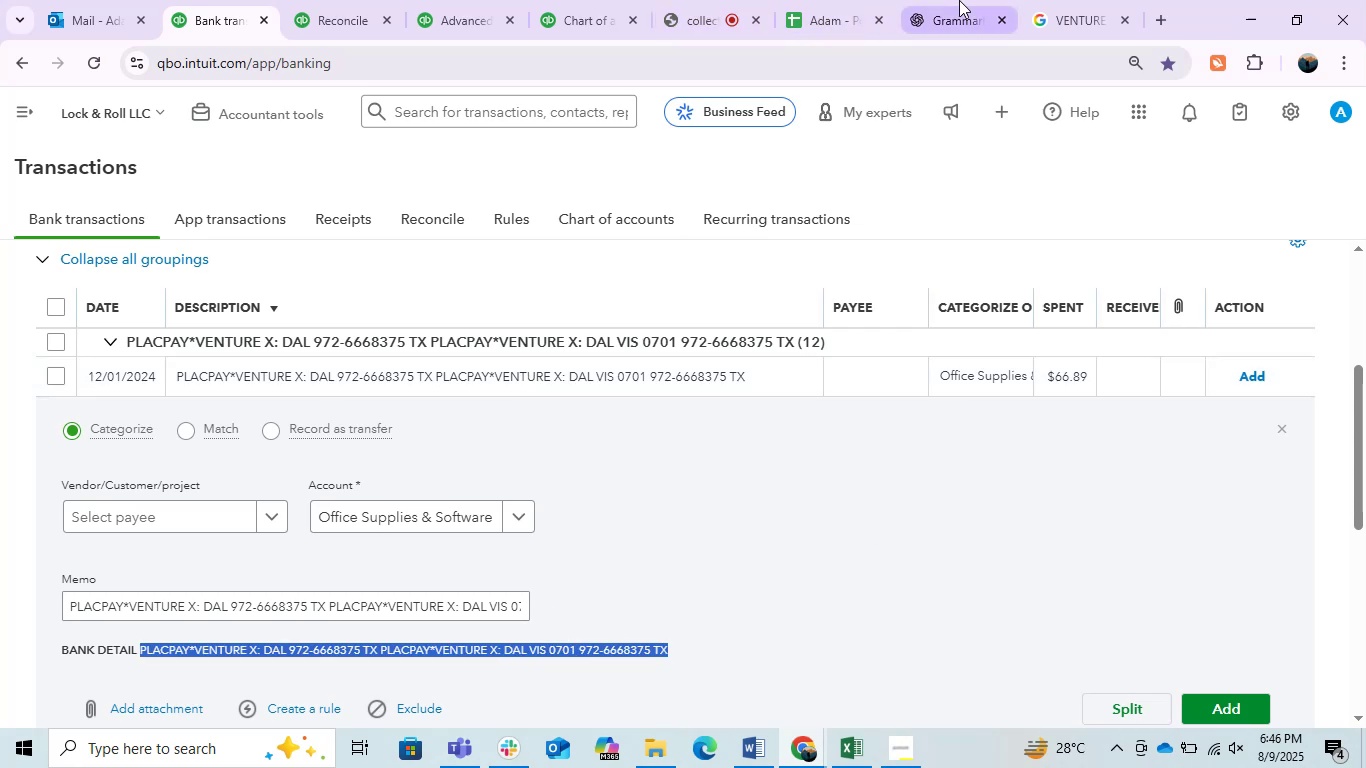 
left_click([959, 0])
 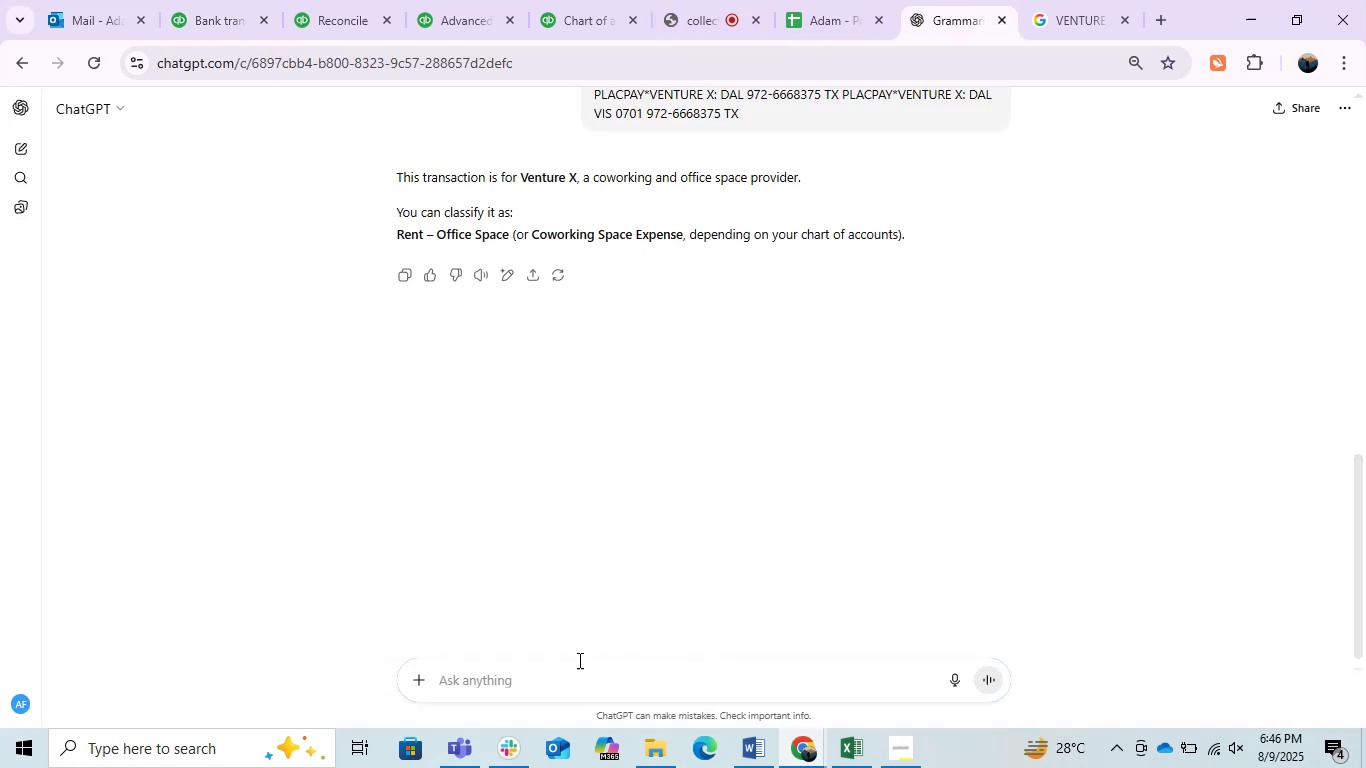 
left_click([575, 658])
 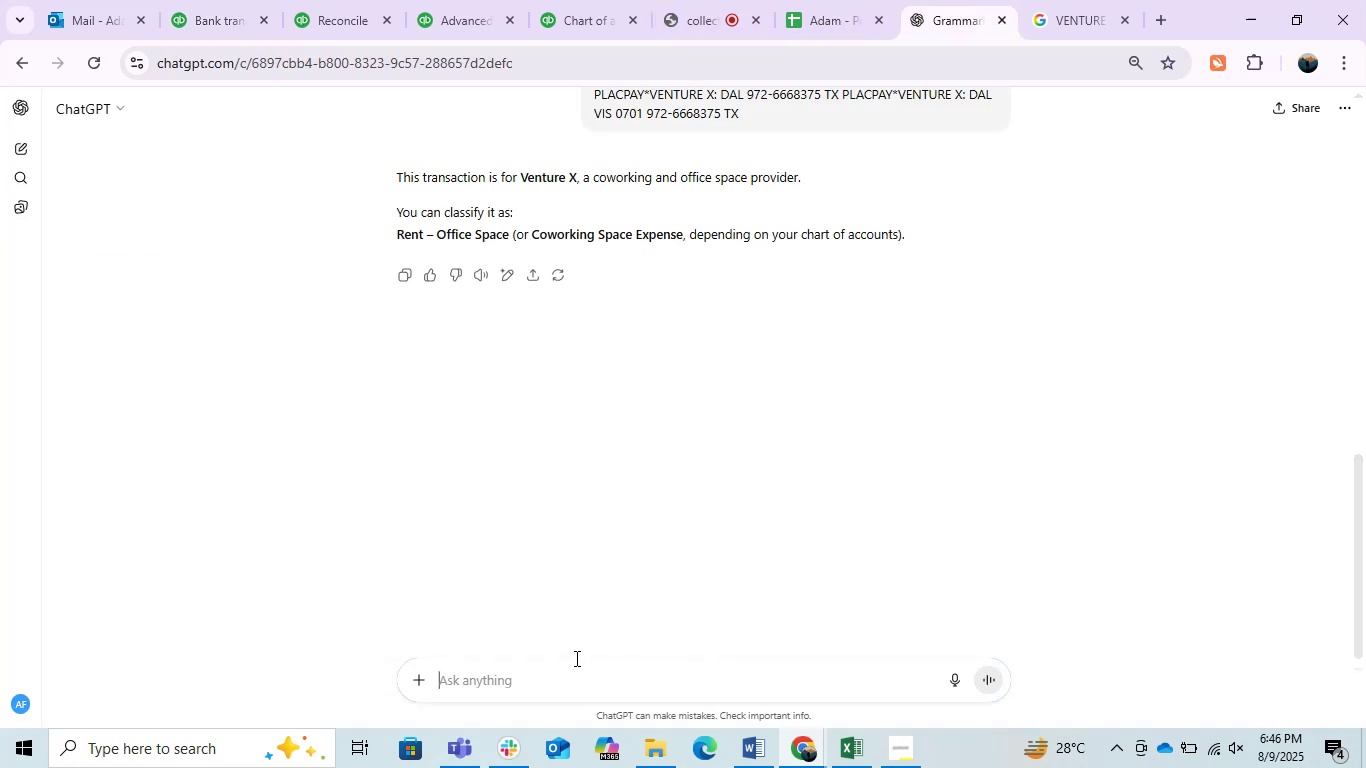 
key(Control+V)
 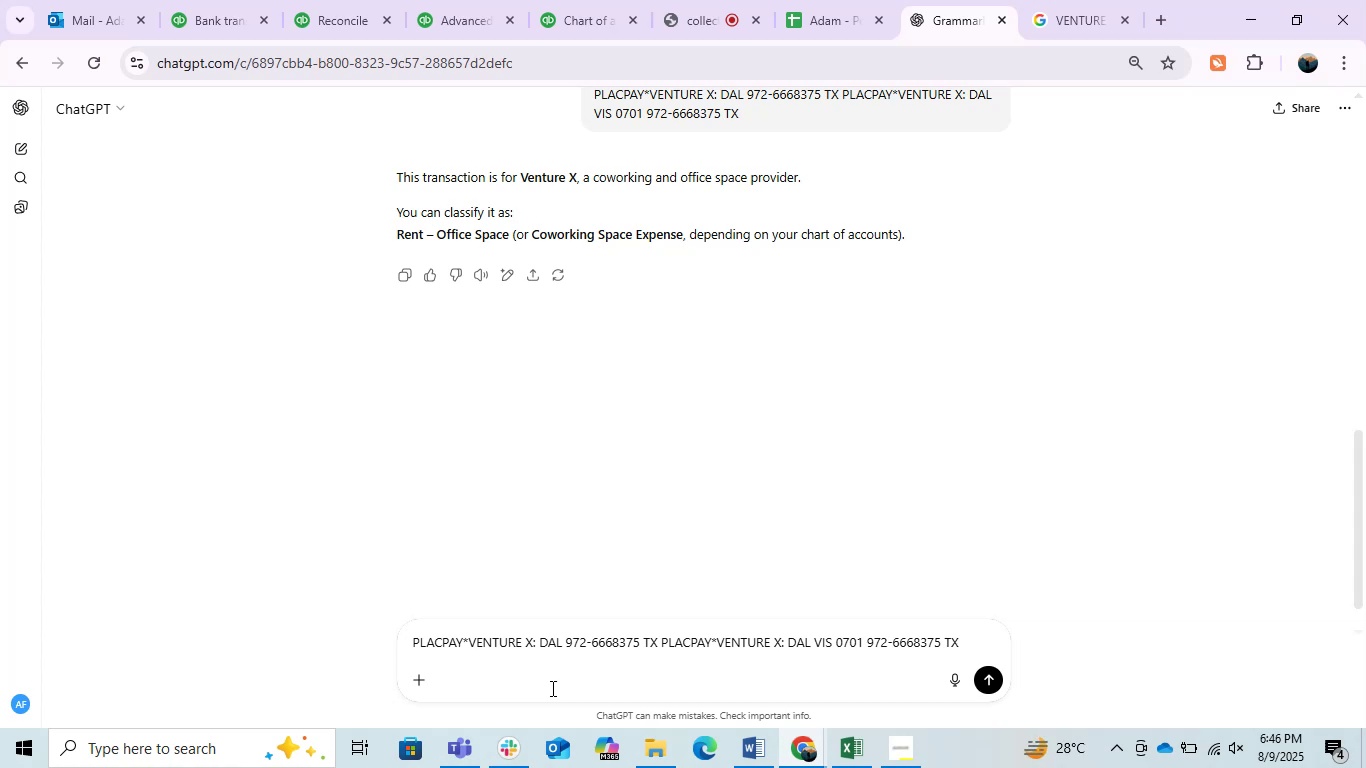 
wait(33.48)
 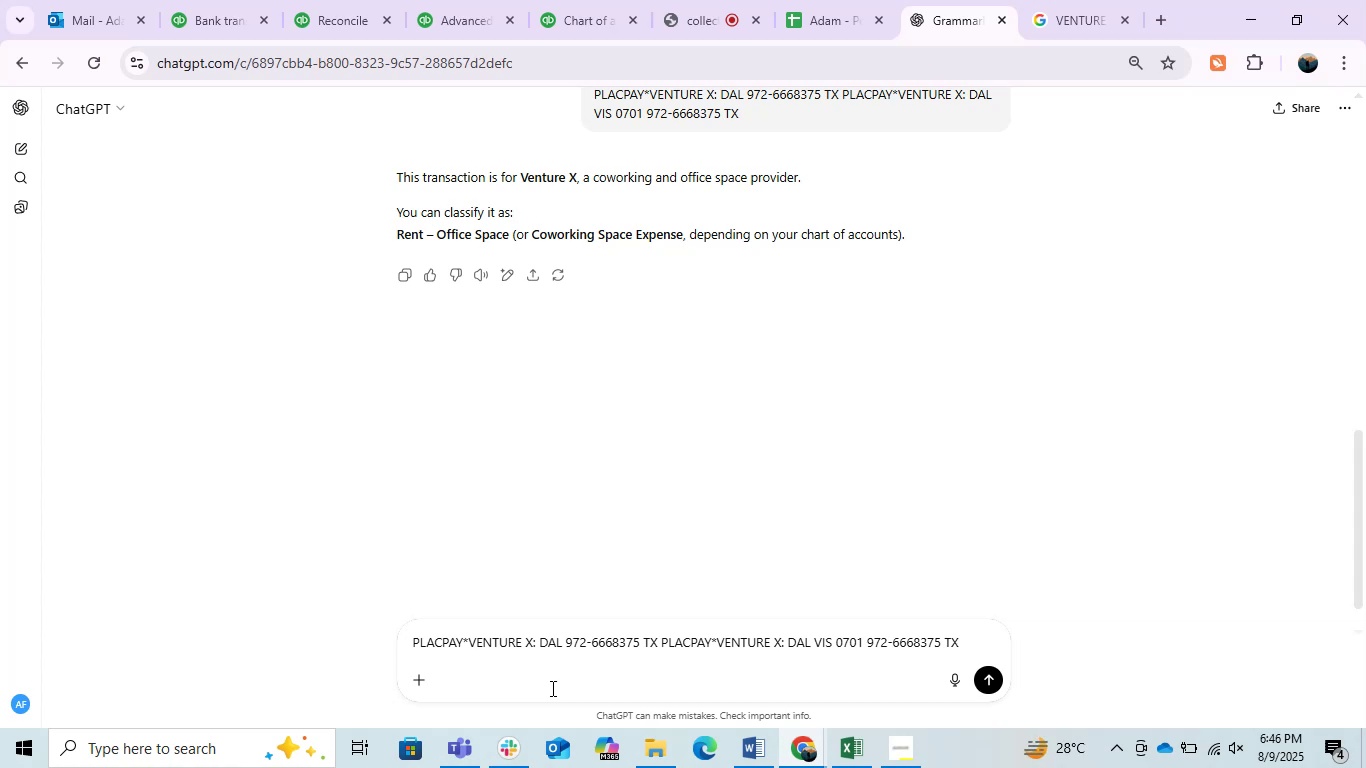 
left_click([991, 678])
 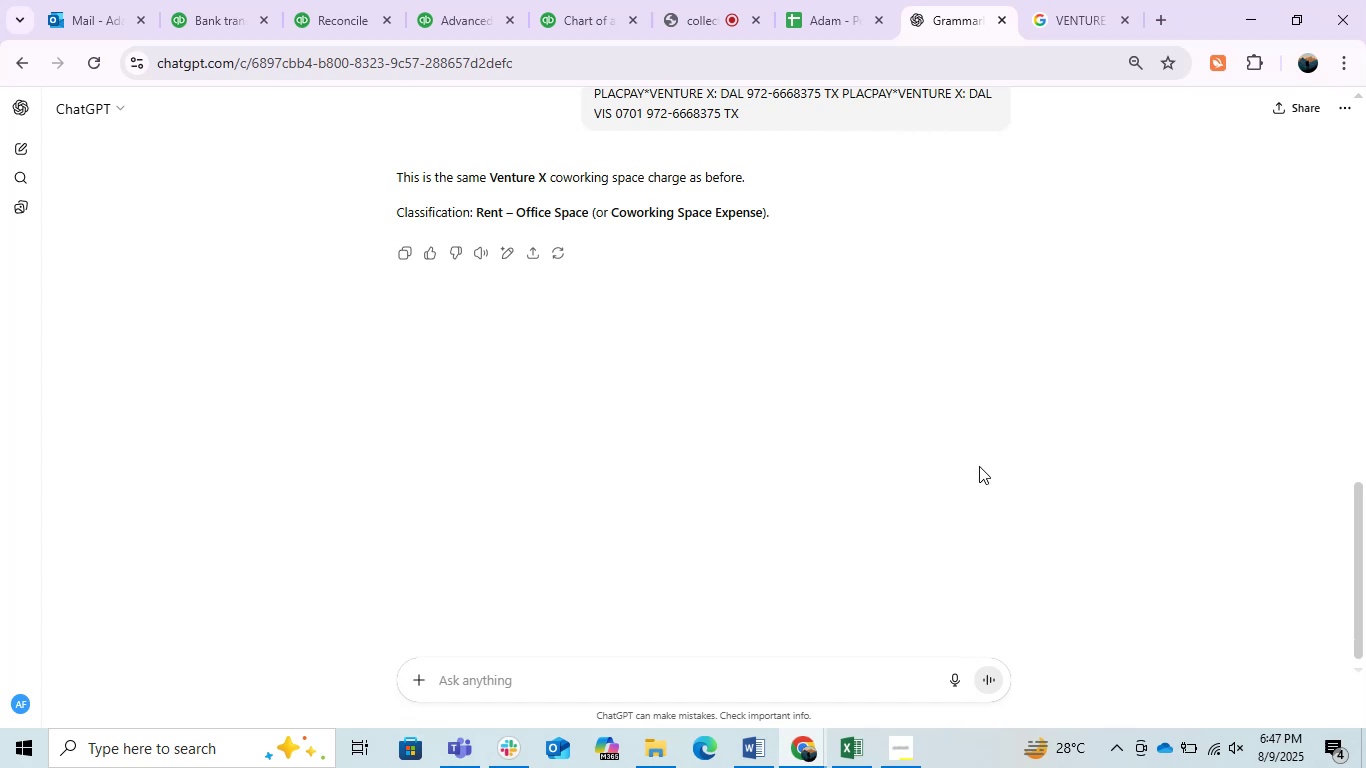 
wait(29.03)
 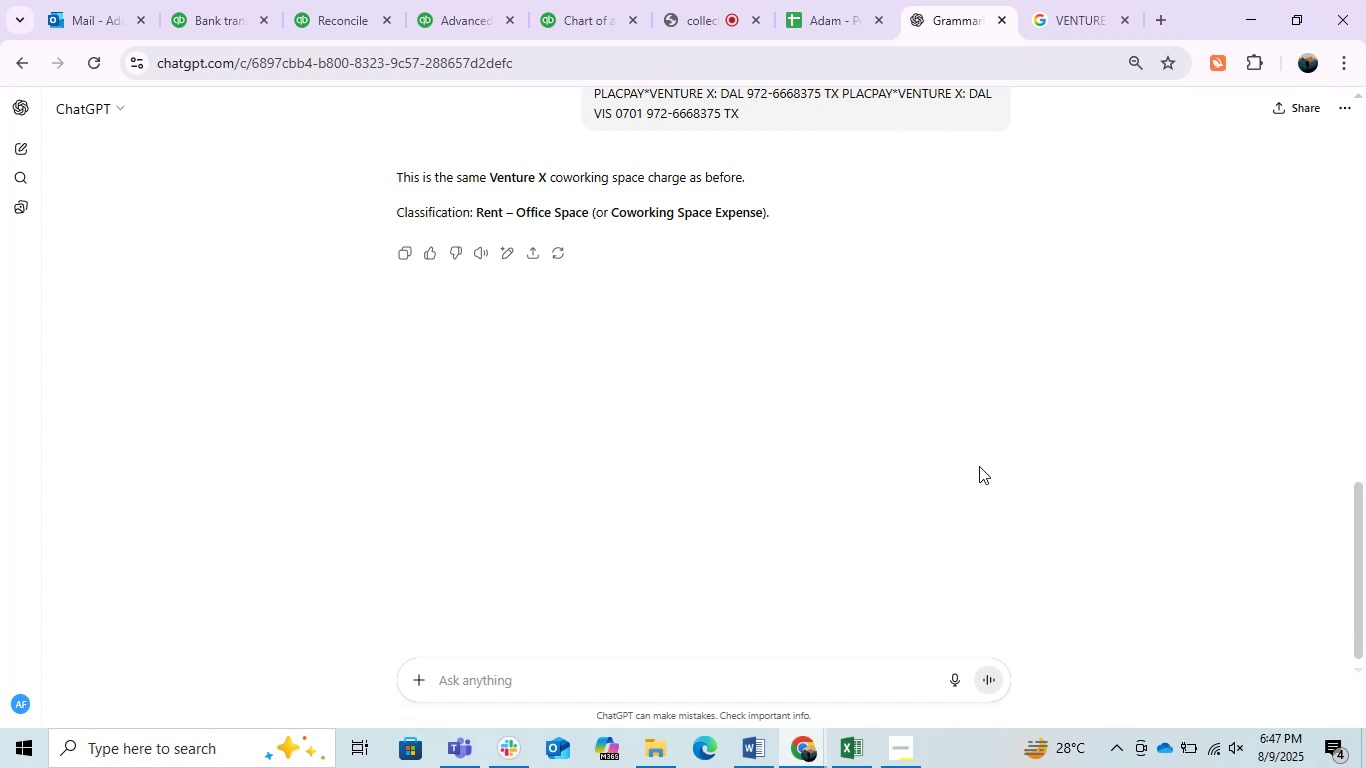 
scroll: coordinate [768, 456], scroll_direction: up, amount: 1.0
 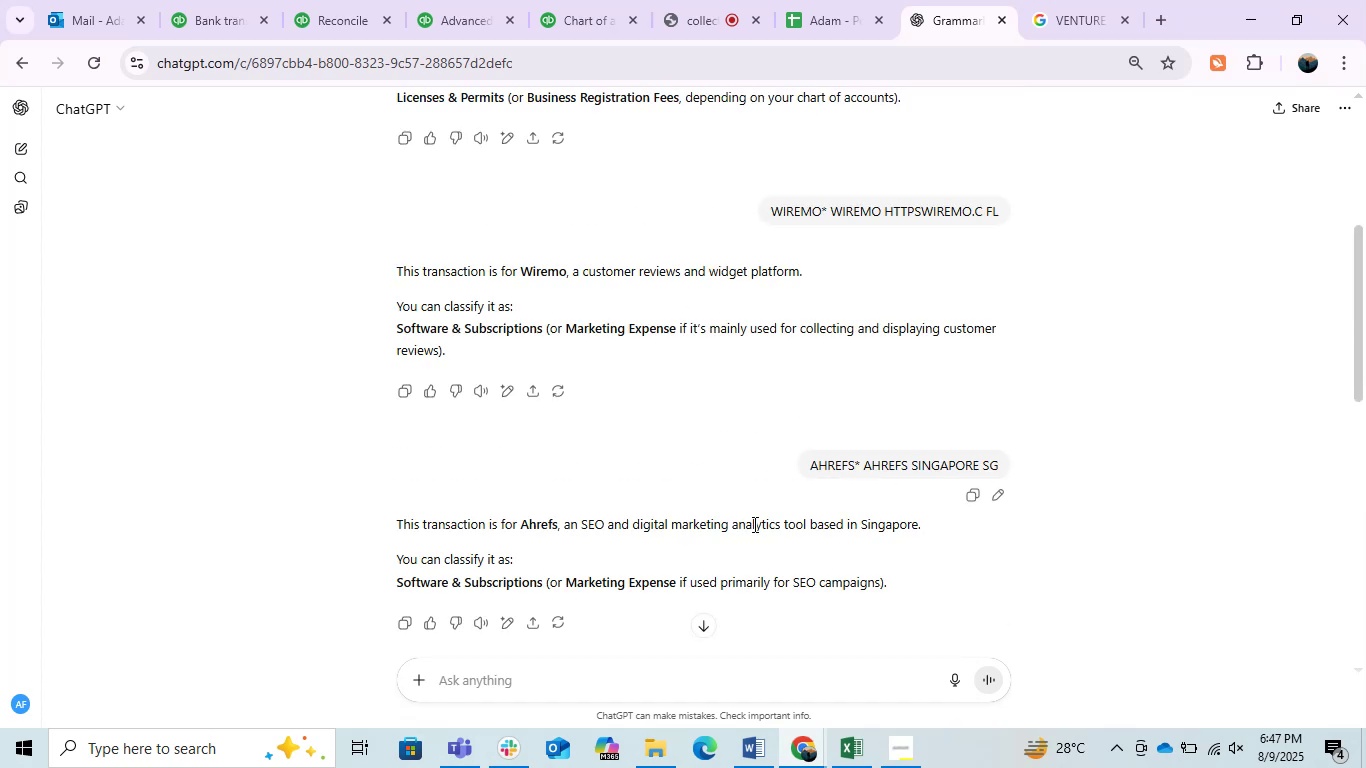 
scroll: coordinate [751, 532], scroll_direction: down, amount: 1.0
 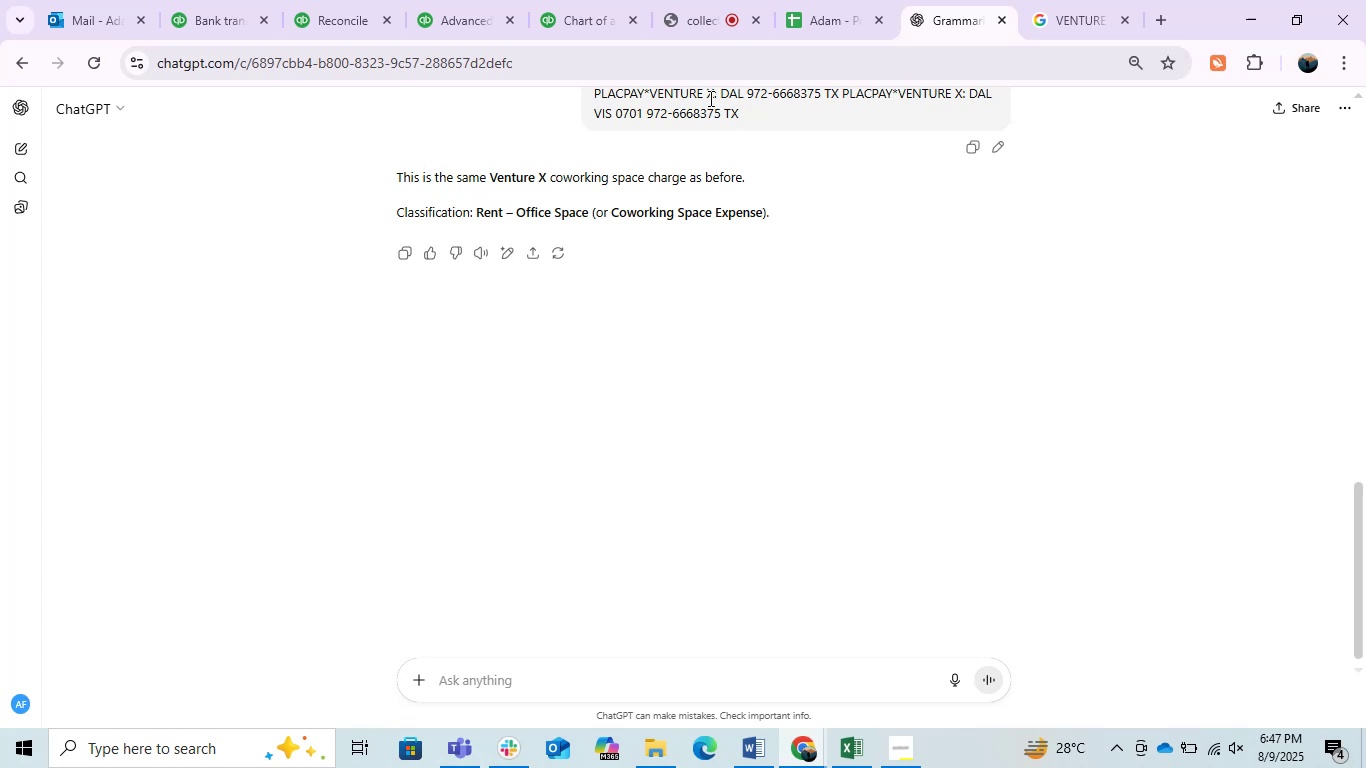 
left_click_drag(start_coordinate=[712, 98], to_coordinate=[650, 428])
 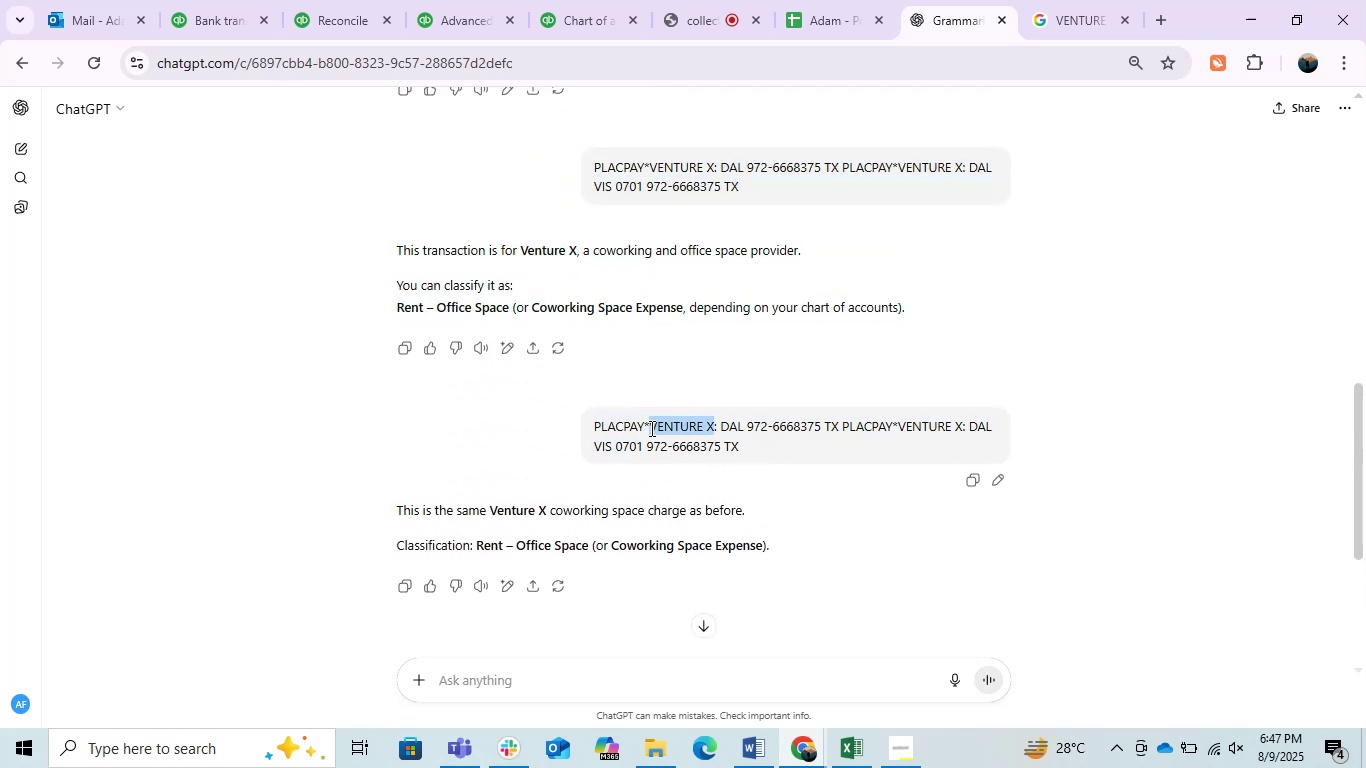 
key(Control+C)
 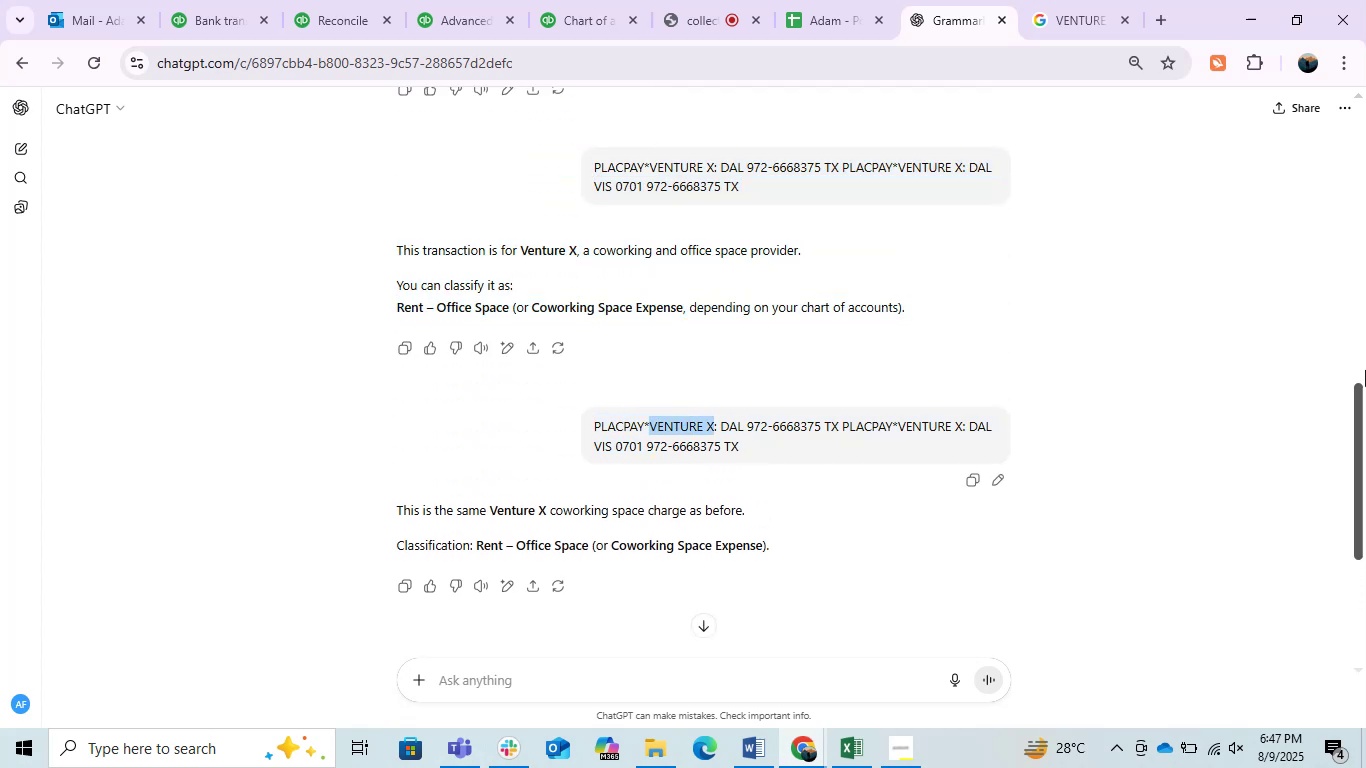 
key(Control+C)
 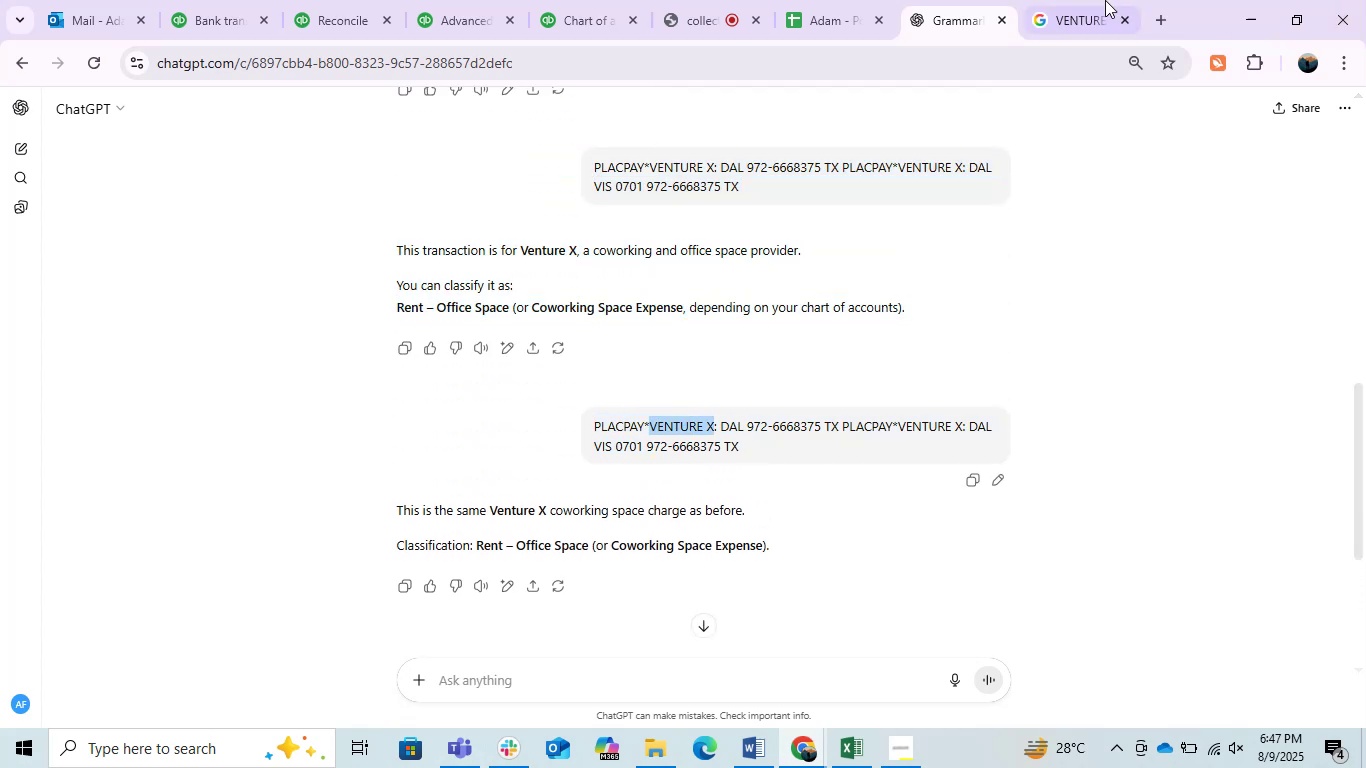 
left_click([1088, 0])
 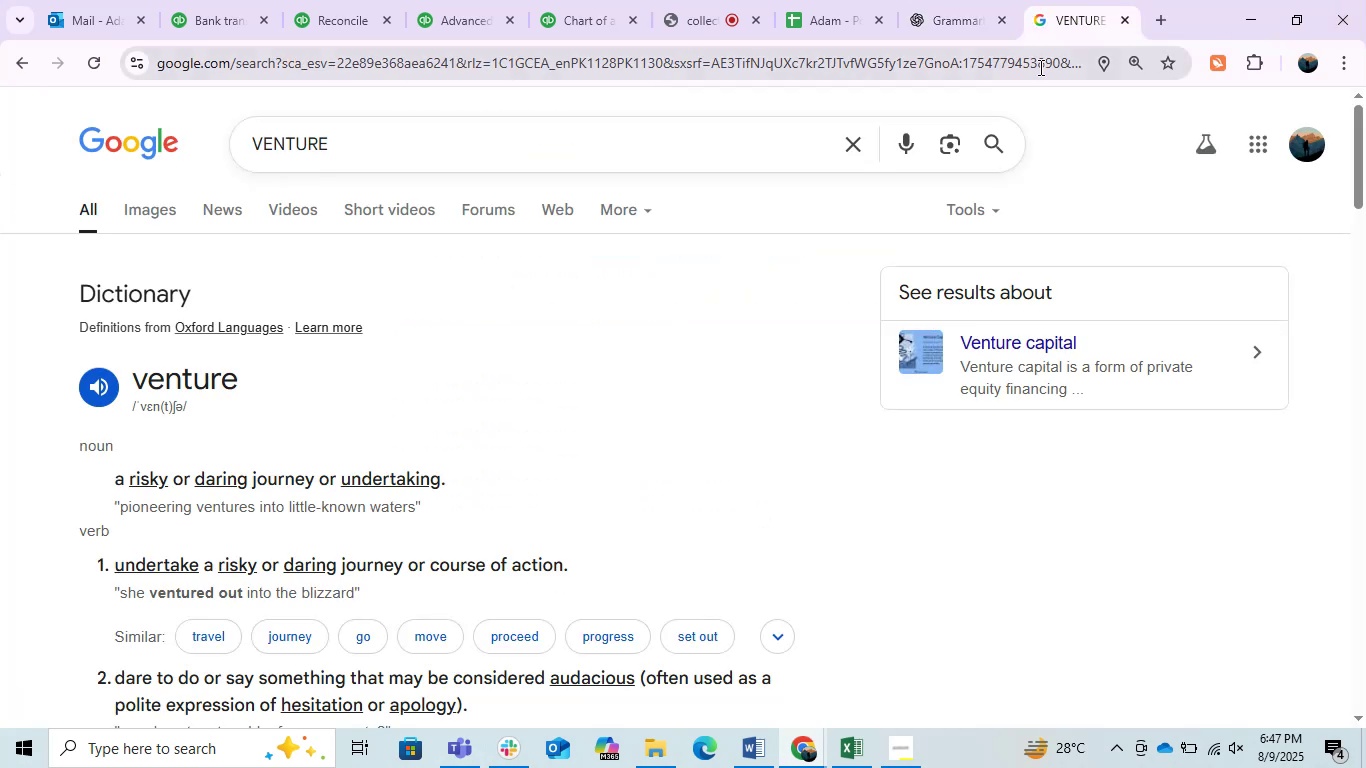 
left_click([1039, 67])
 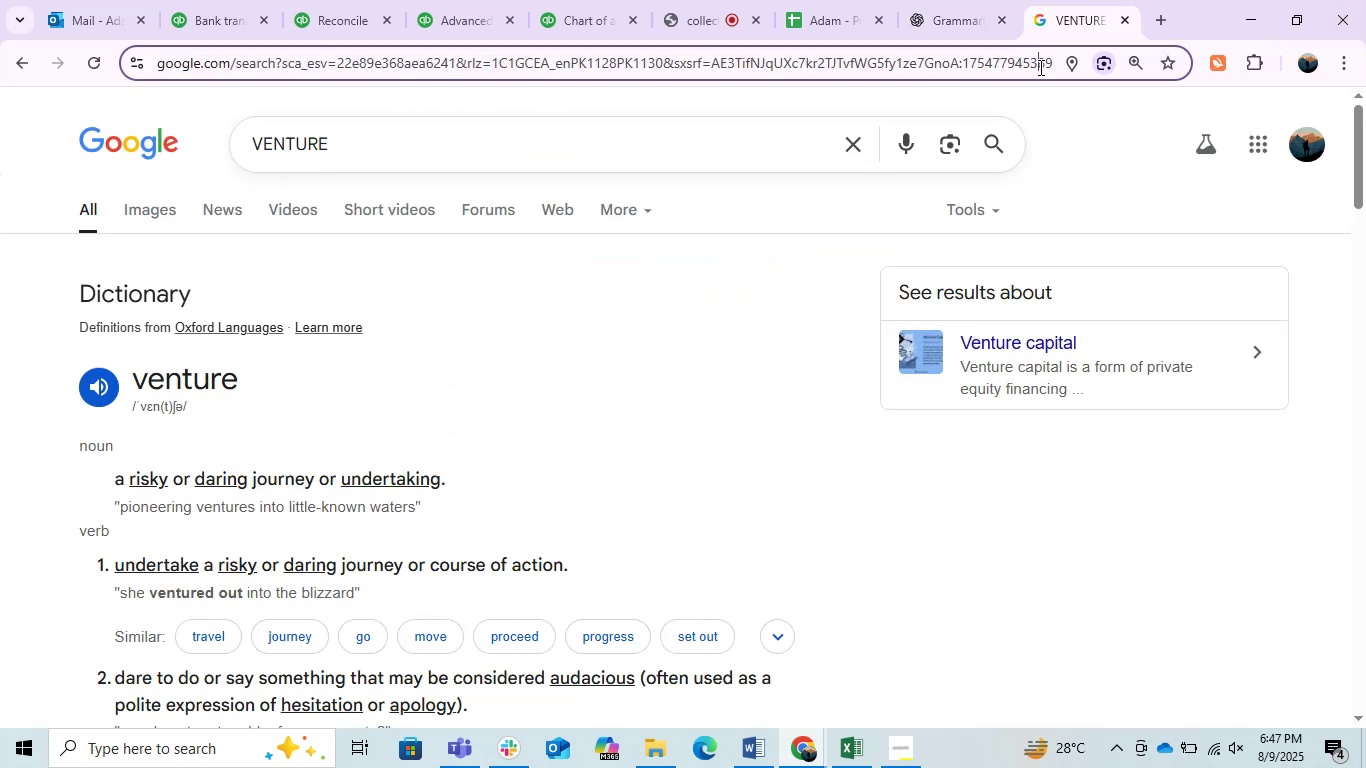 
key(Control+V)
 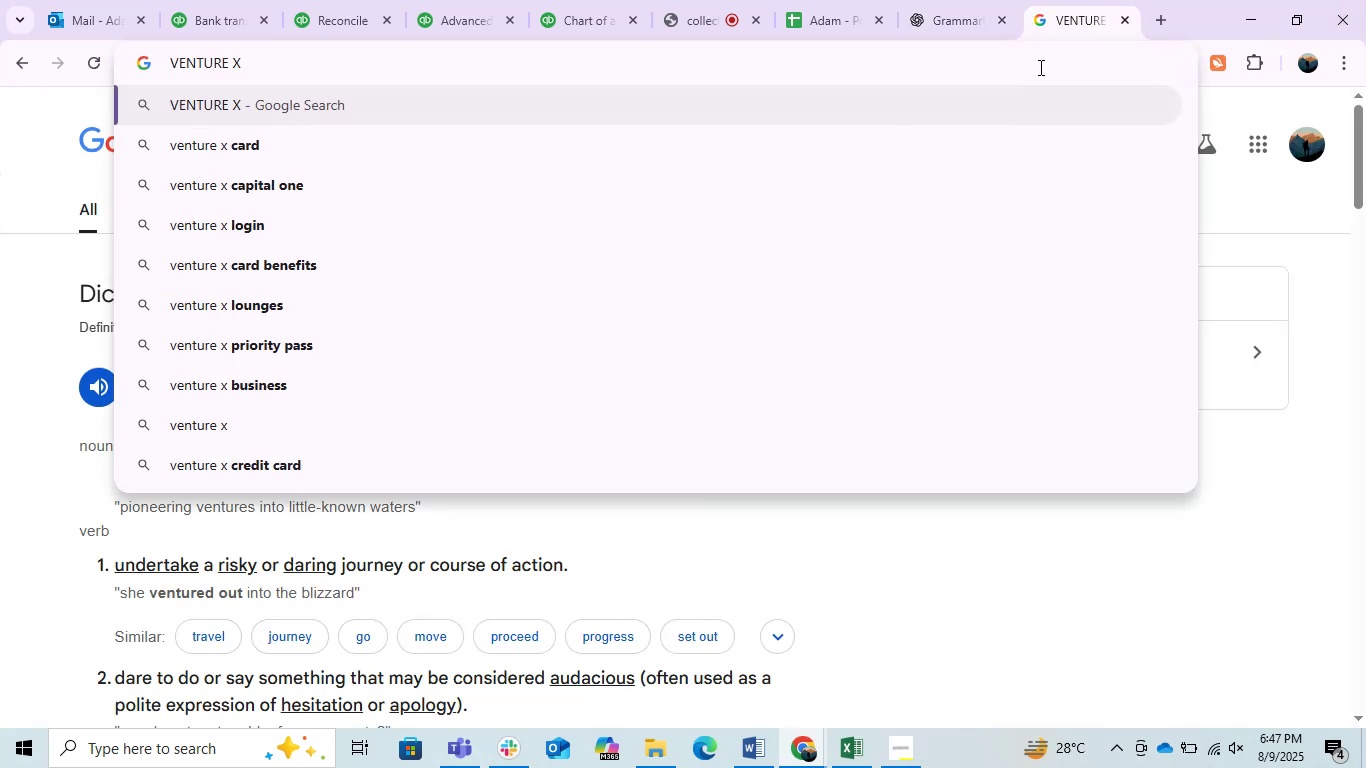 
key(Enter)
 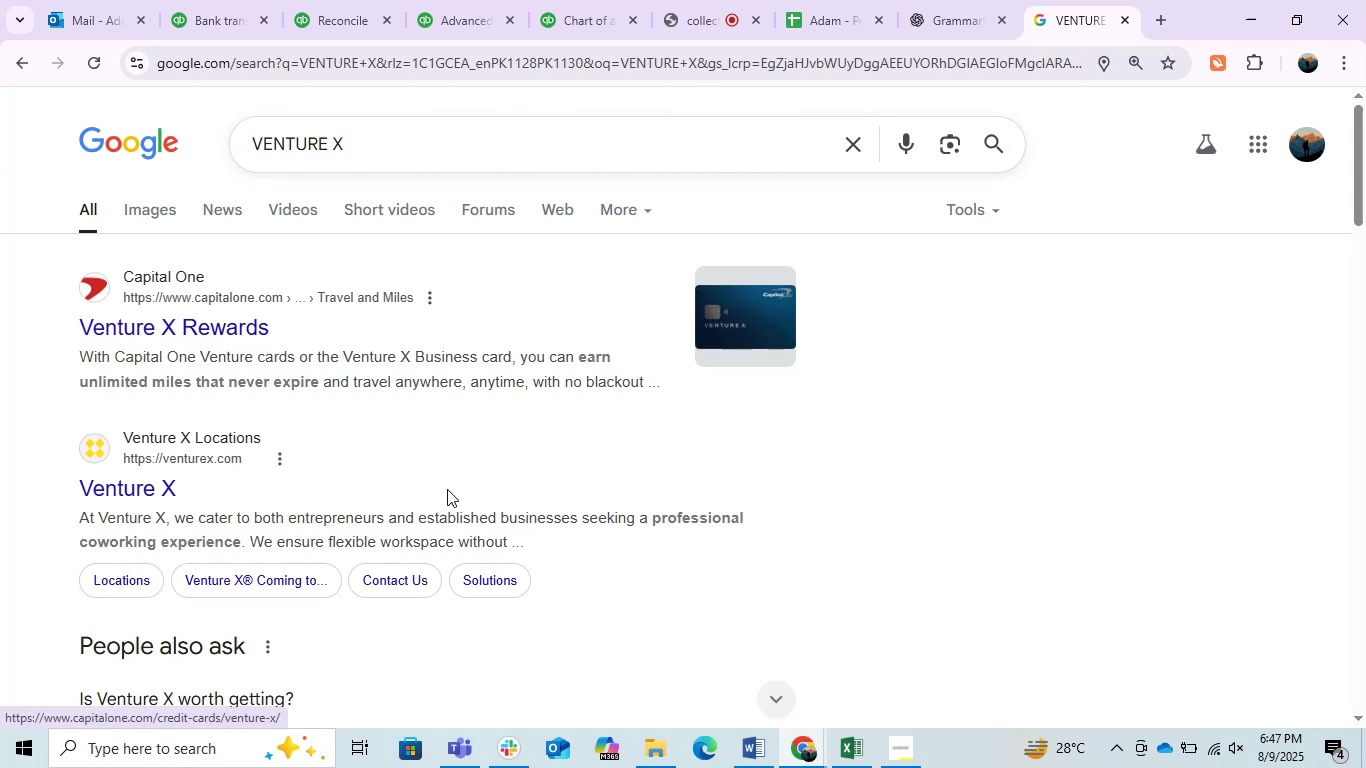 
scroll: coordinate [567, 459], scroll_direction: down, amount: 1.0
 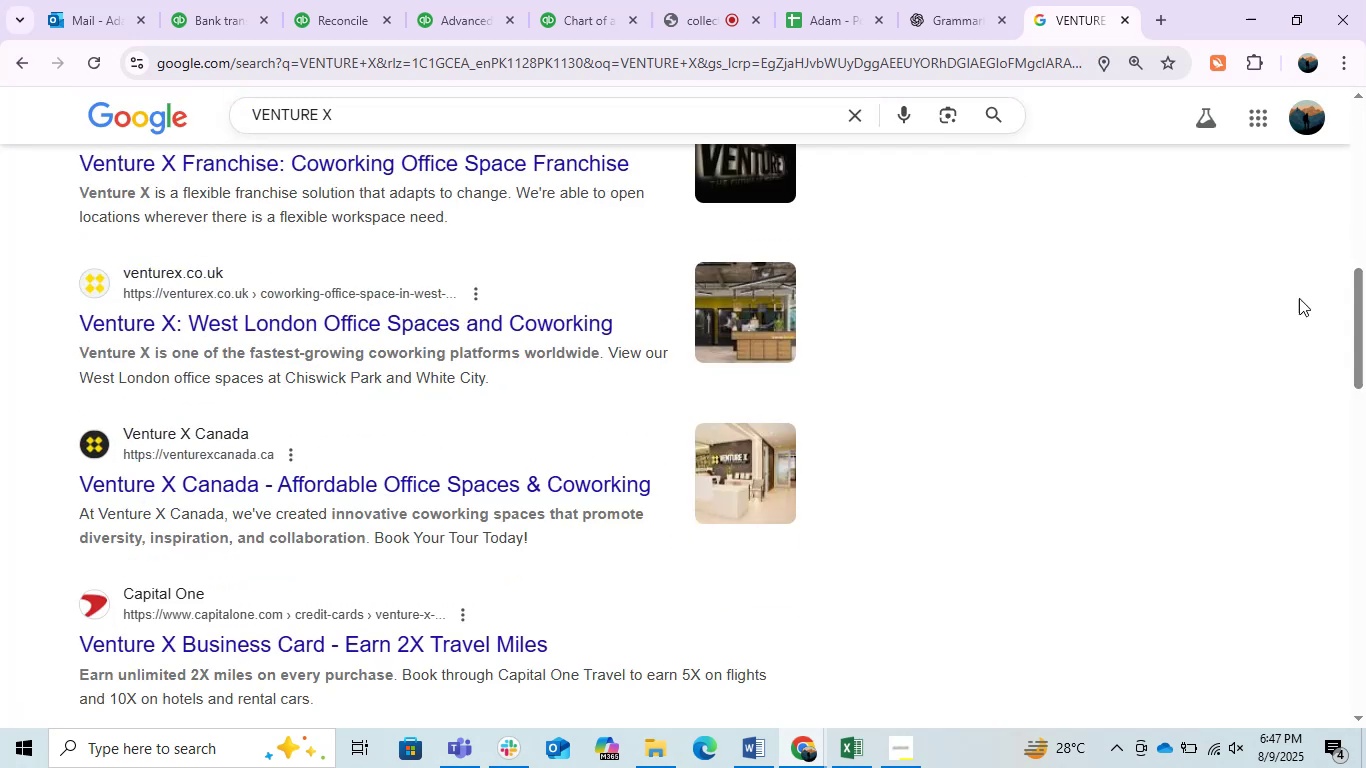 
wait(5.08)
 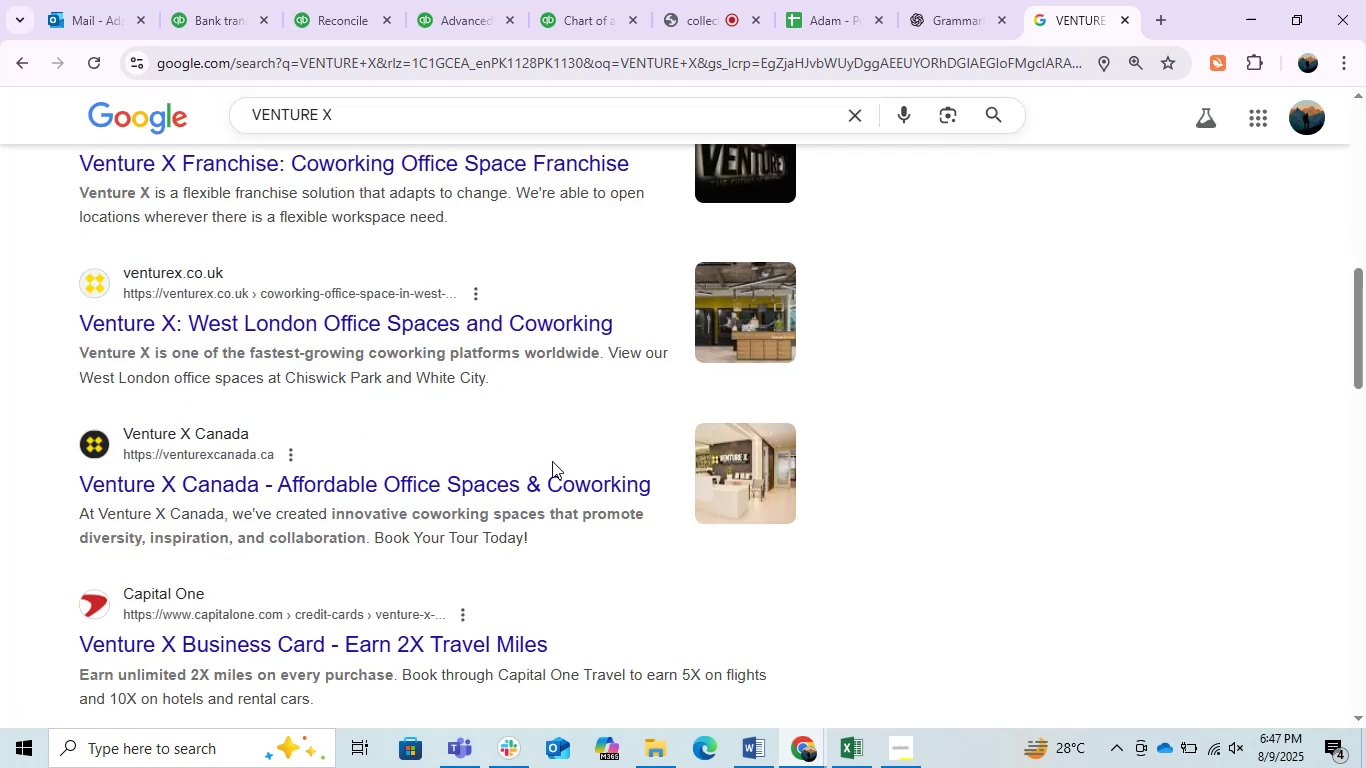 
left_click([61, 0])
 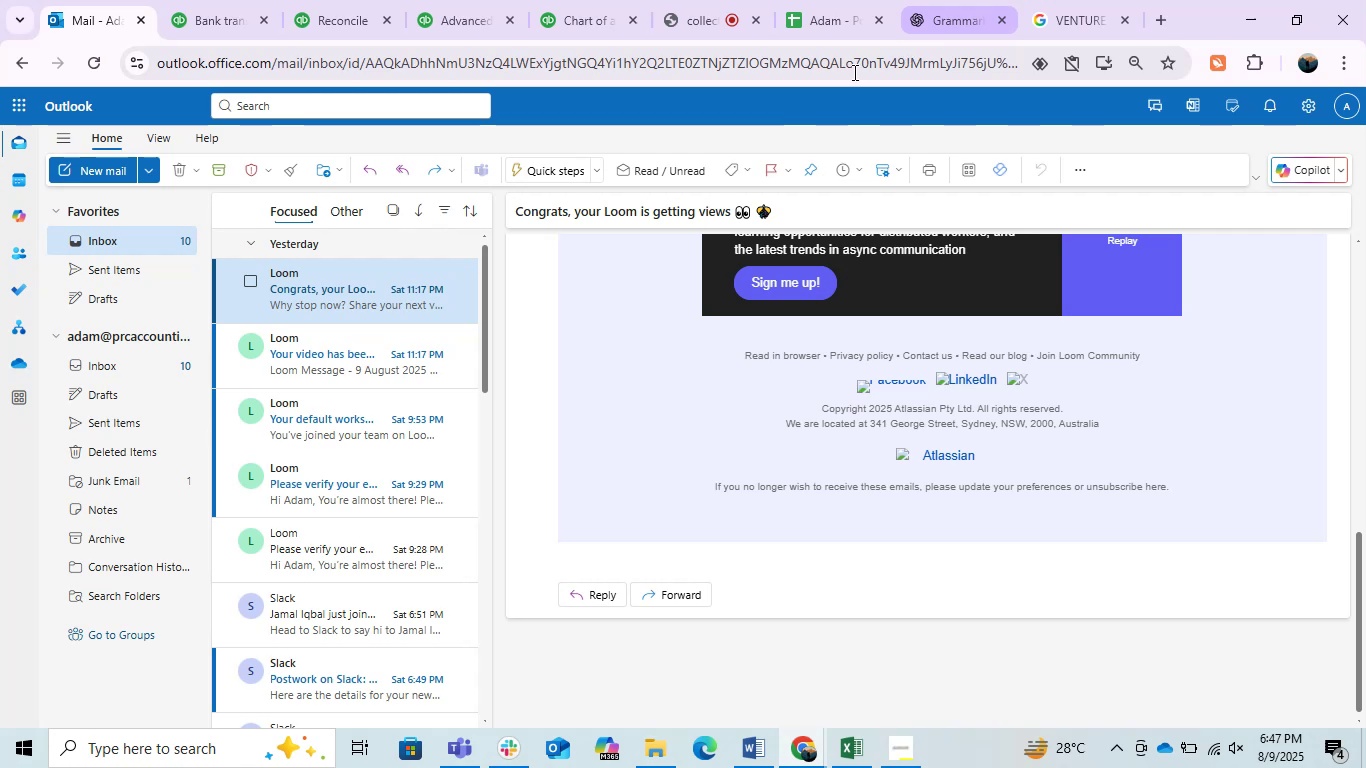 
left_click([236, 0])
 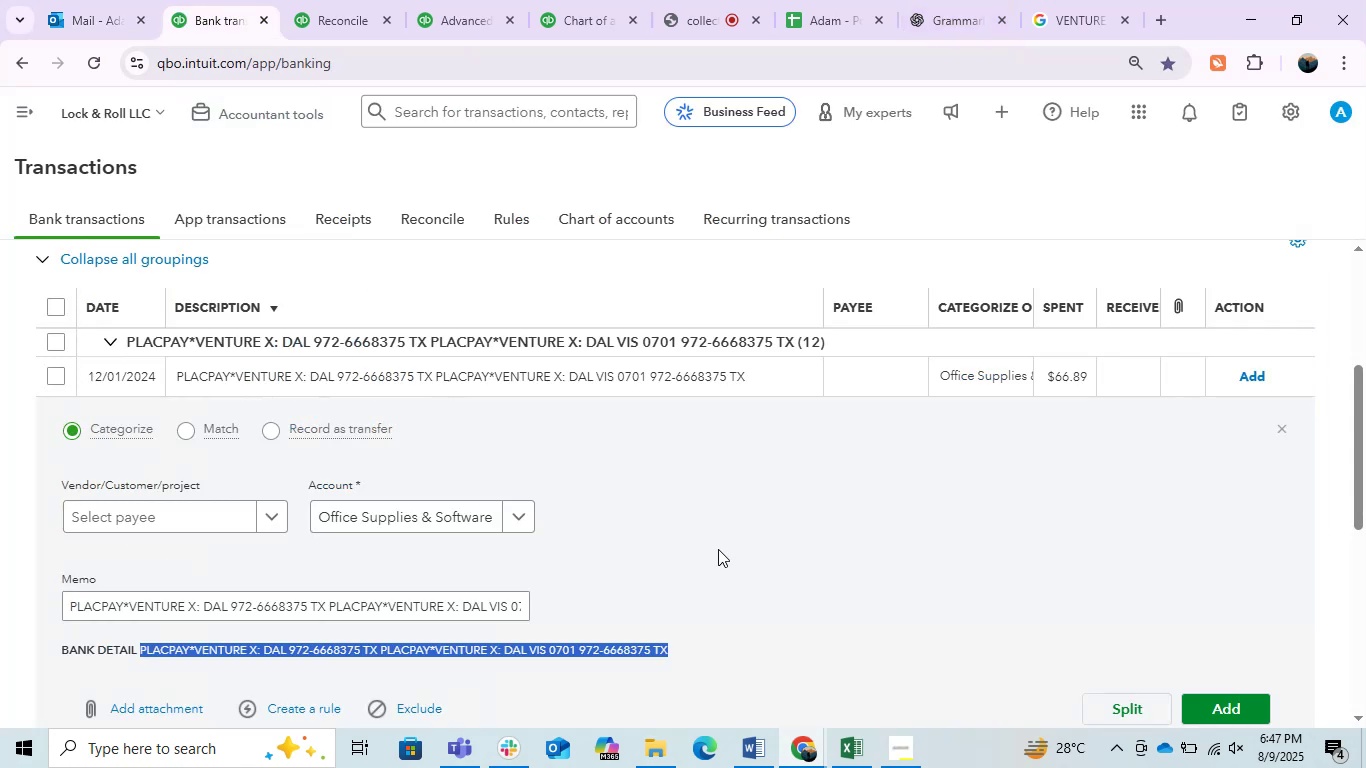 
left_click([719, 549])
 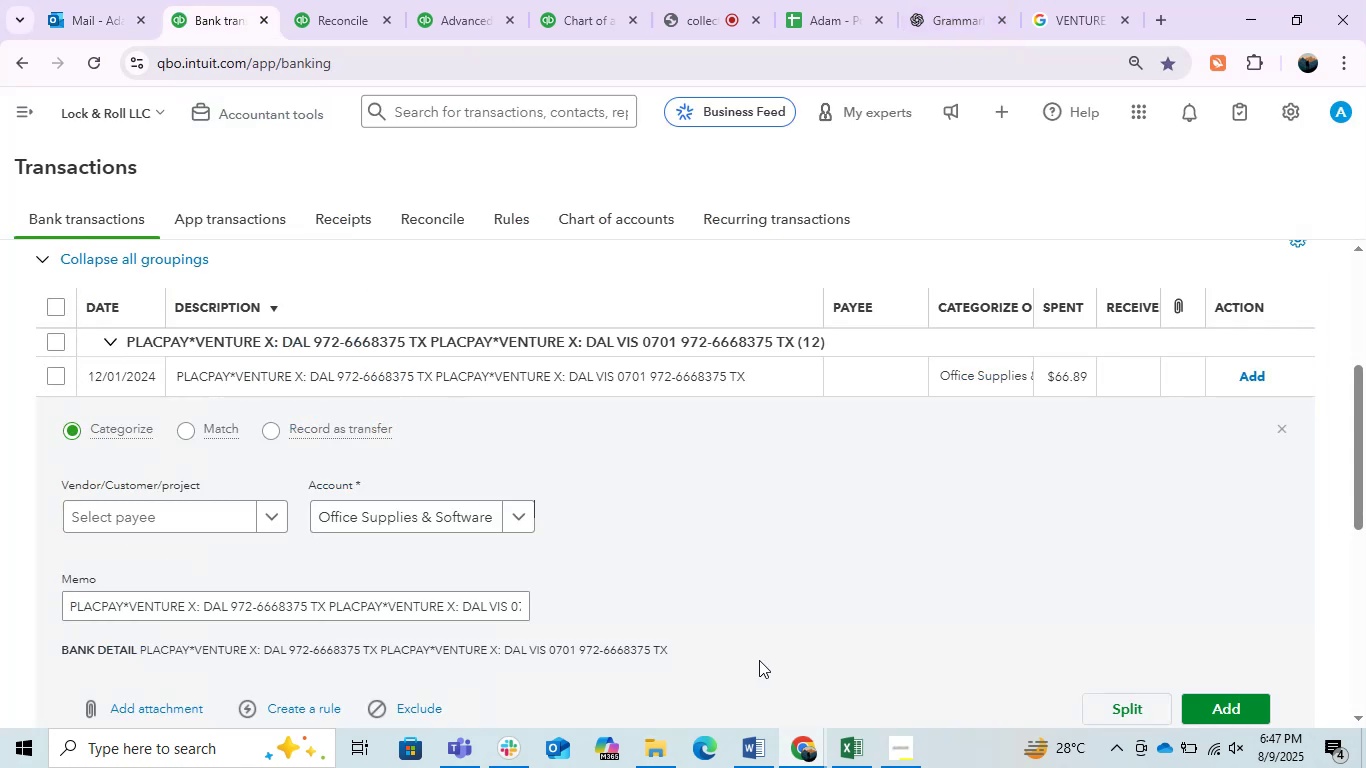 
scroll: coordinate [766, 624], scroll_direction: down, amount: 1.0
 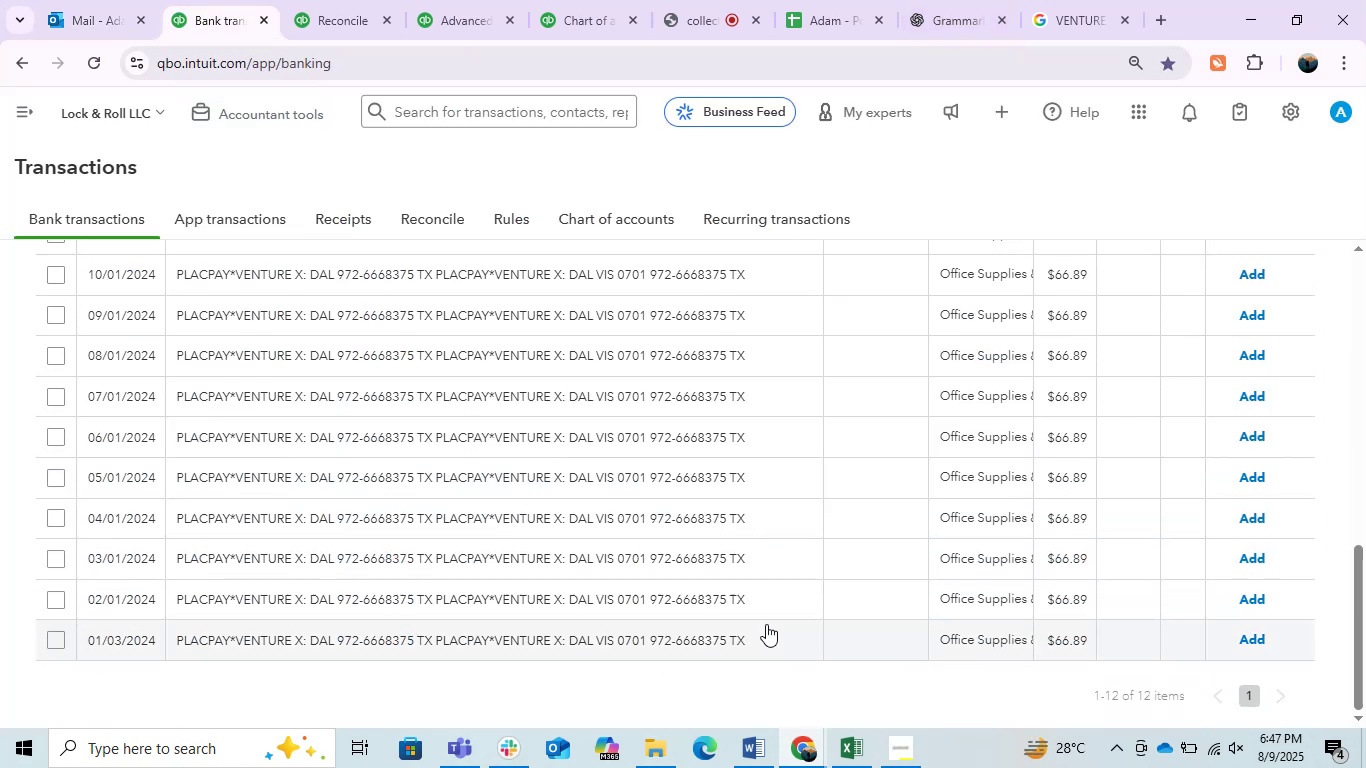 
scroll: coordinate [766, 624], scroll_direction: up, amount: 1.0
 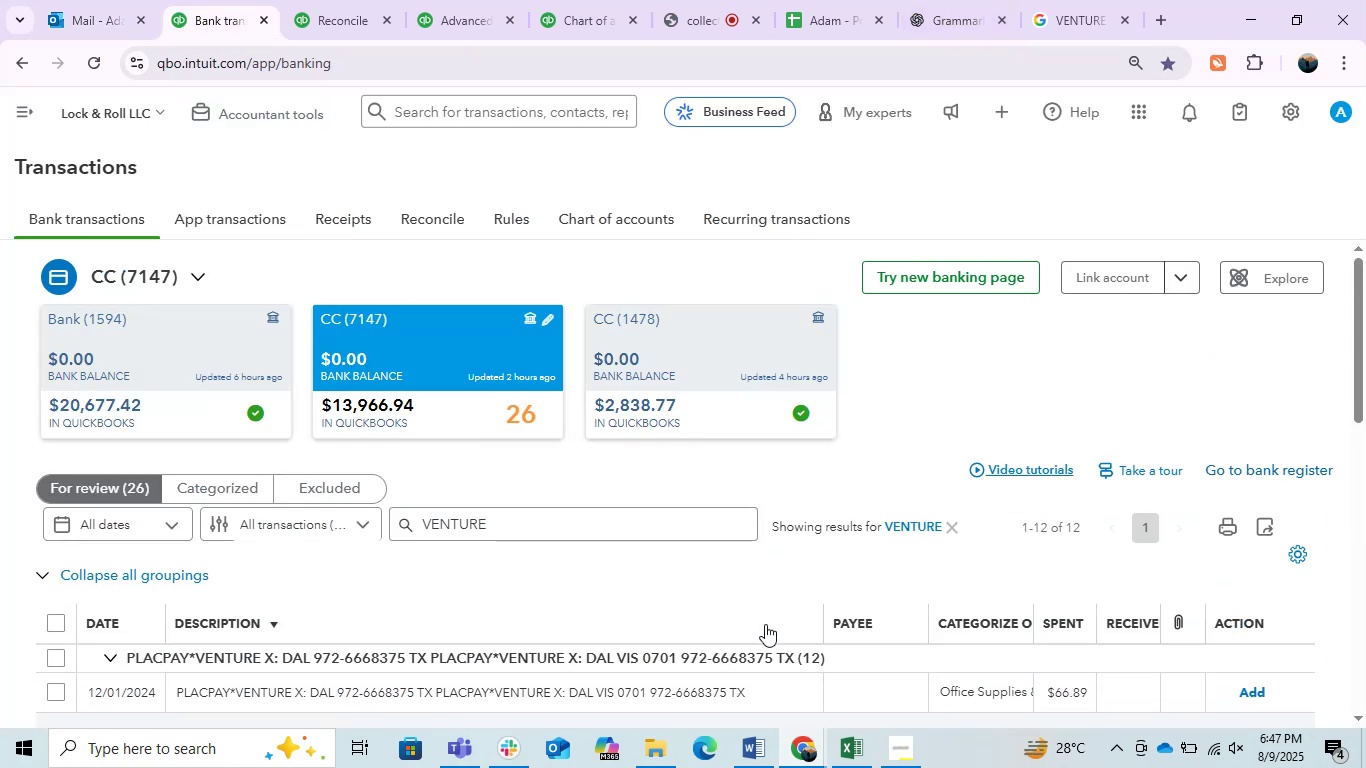 
scroll: coordinate [685, 631], scroll_direction: down, amount: 1.0
 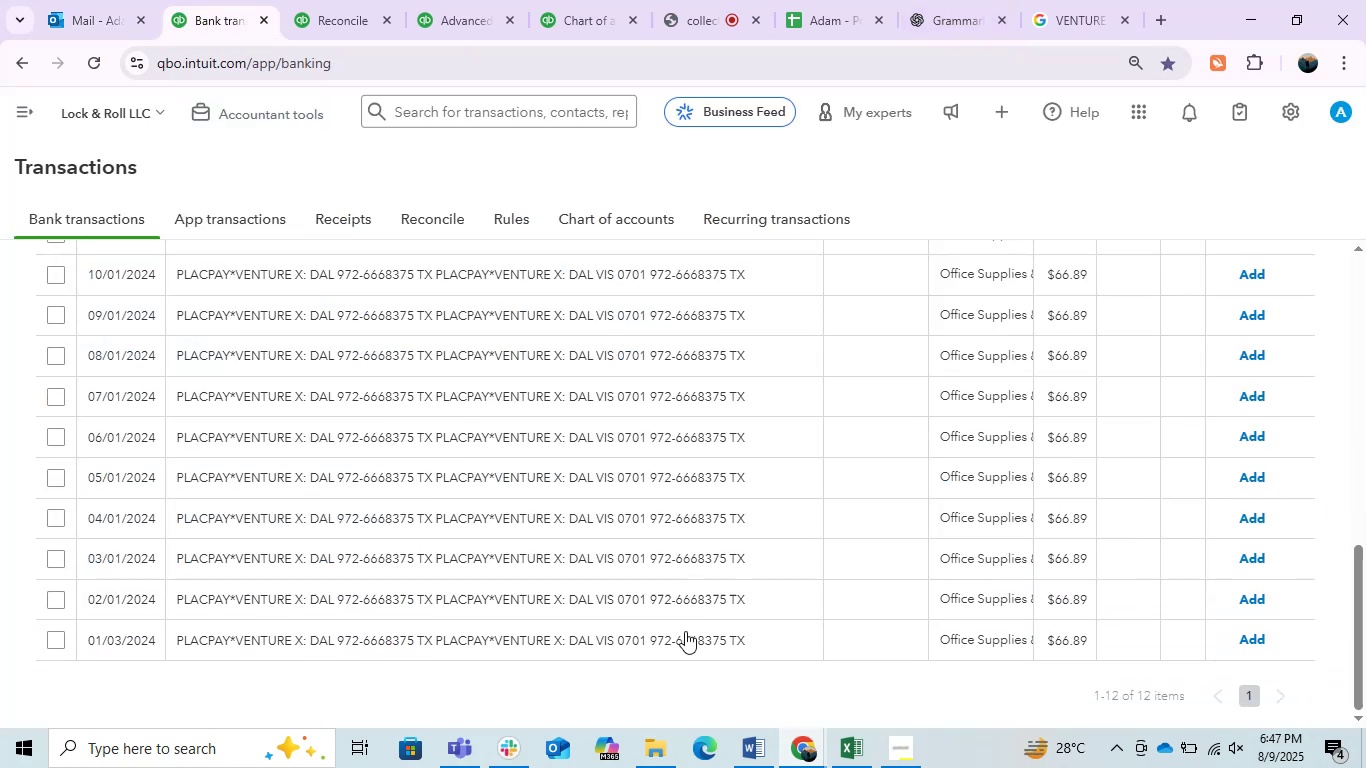 
scroll: coordinate [685, 631], scroll_direction: up, amount: 1.0
 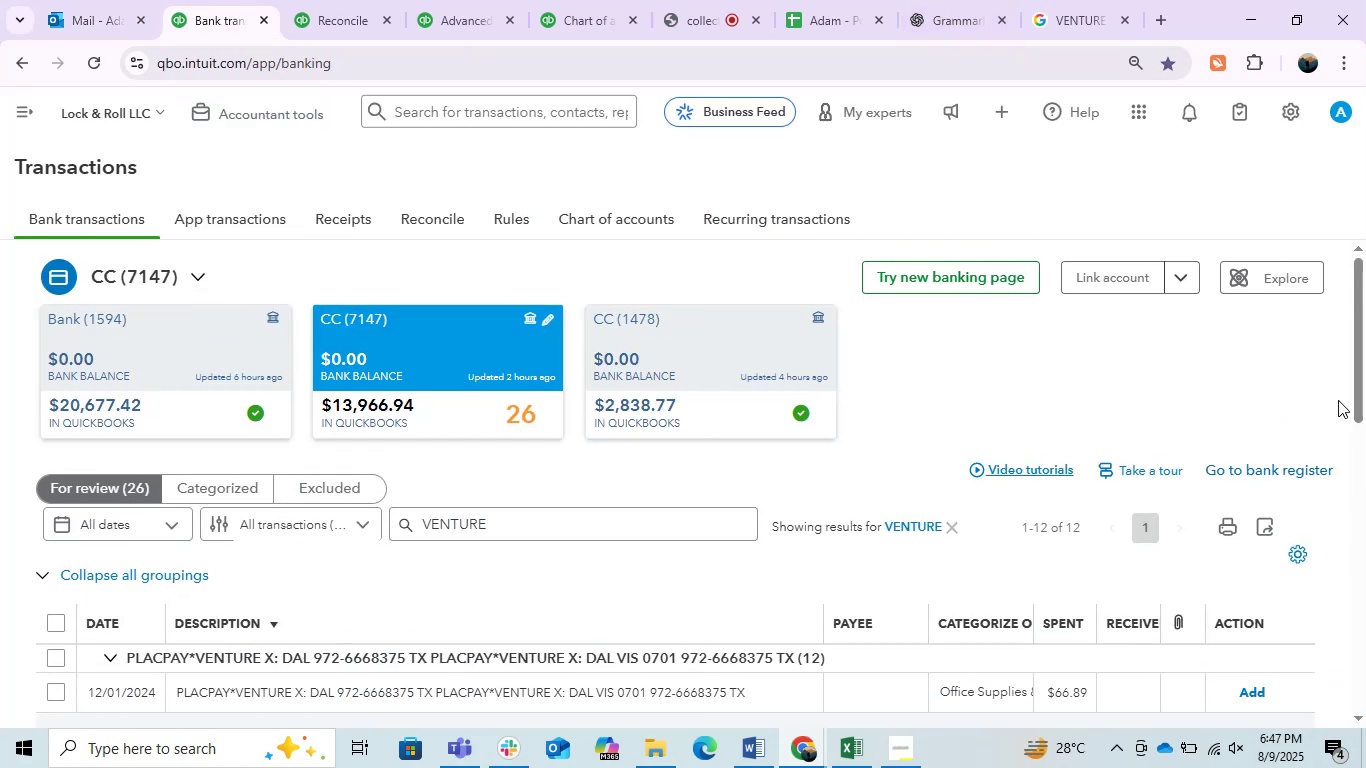 
left_click_drag(start_coordinate=[1365, 349], to_coordinate=[1353, 417])
 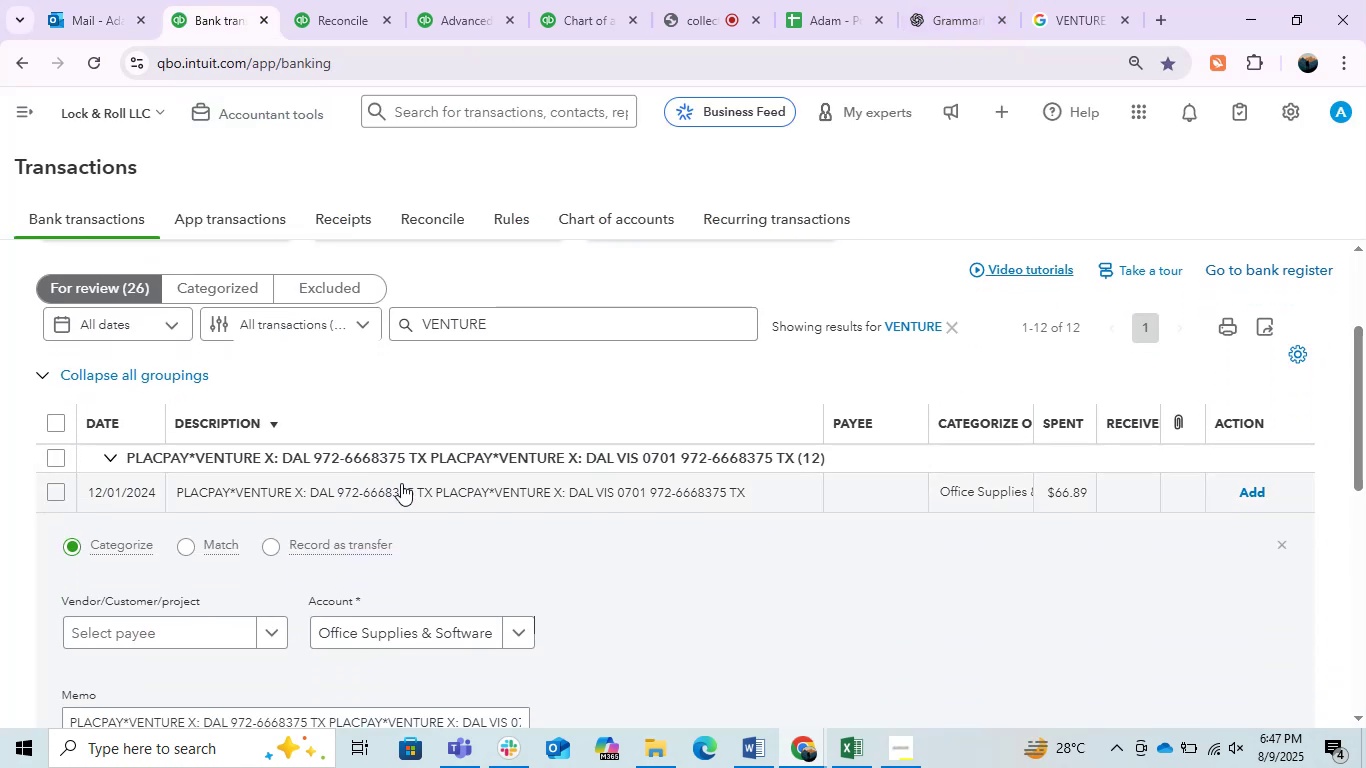 
left_click([402, 484])
 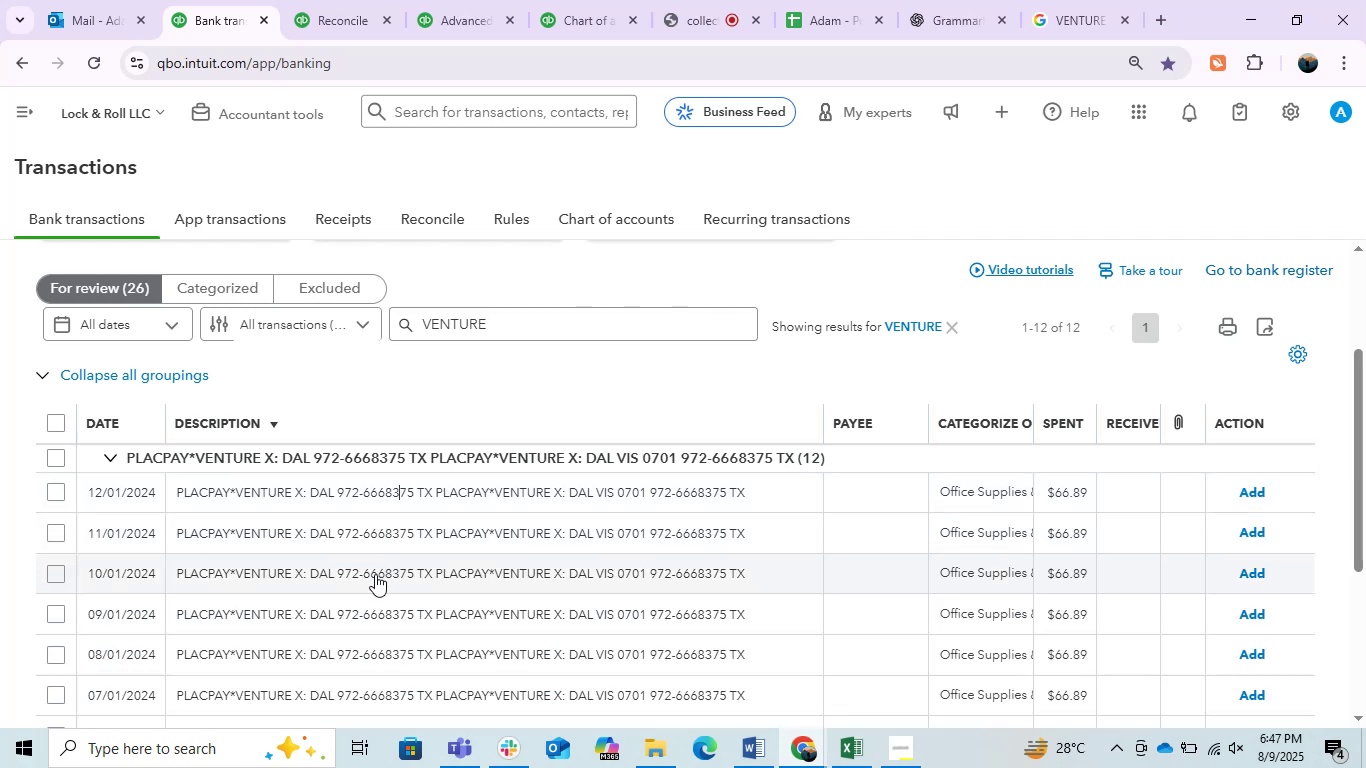 
scroll: coordinate [443, 555], scroll_direction: down, amount: 1.0
 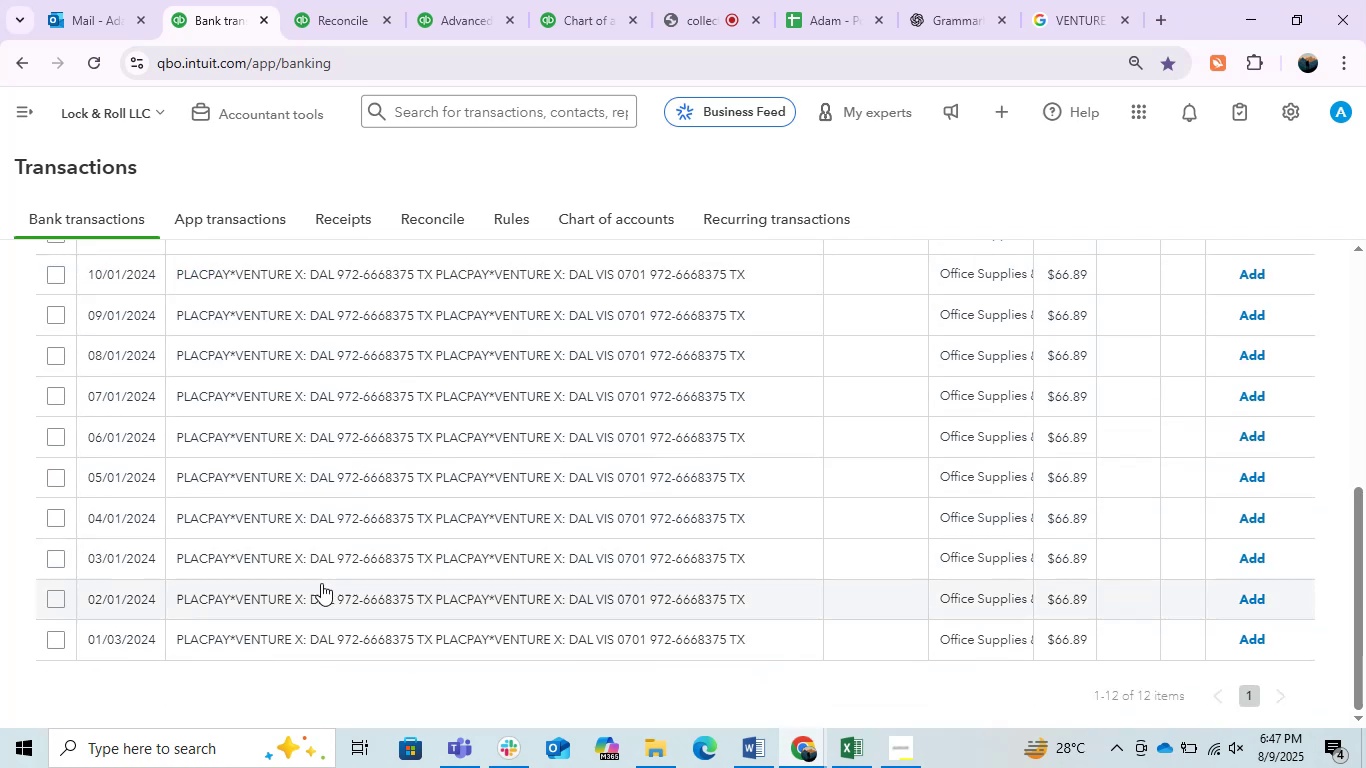 
scroll: coordinate [201, 601], scroll_direction: up, amount: 1.0
 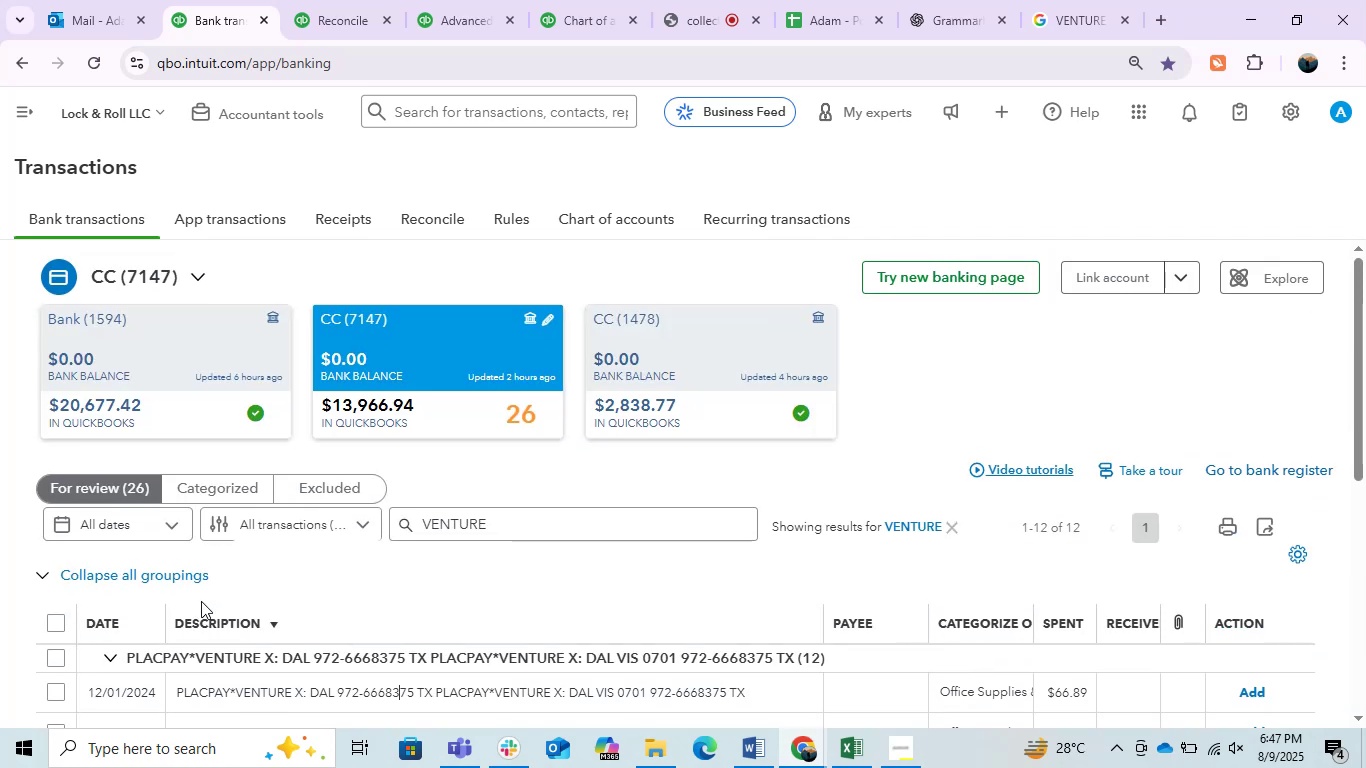 
scroll: coordinate [201, 601], scroll_direction: down, amount: 1.0
 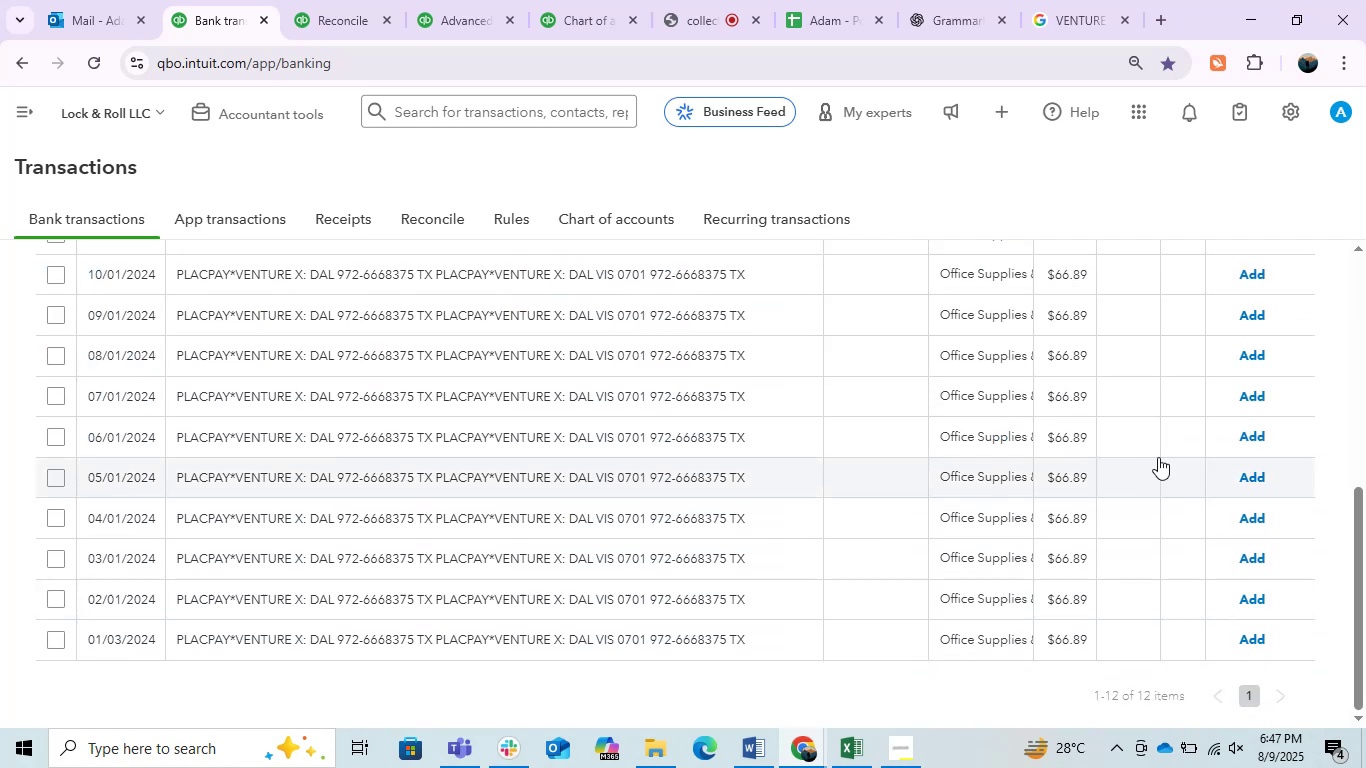 
left_click_drag(start_coordinate=[1354, 518], to_coordinate=[1351, 443])
 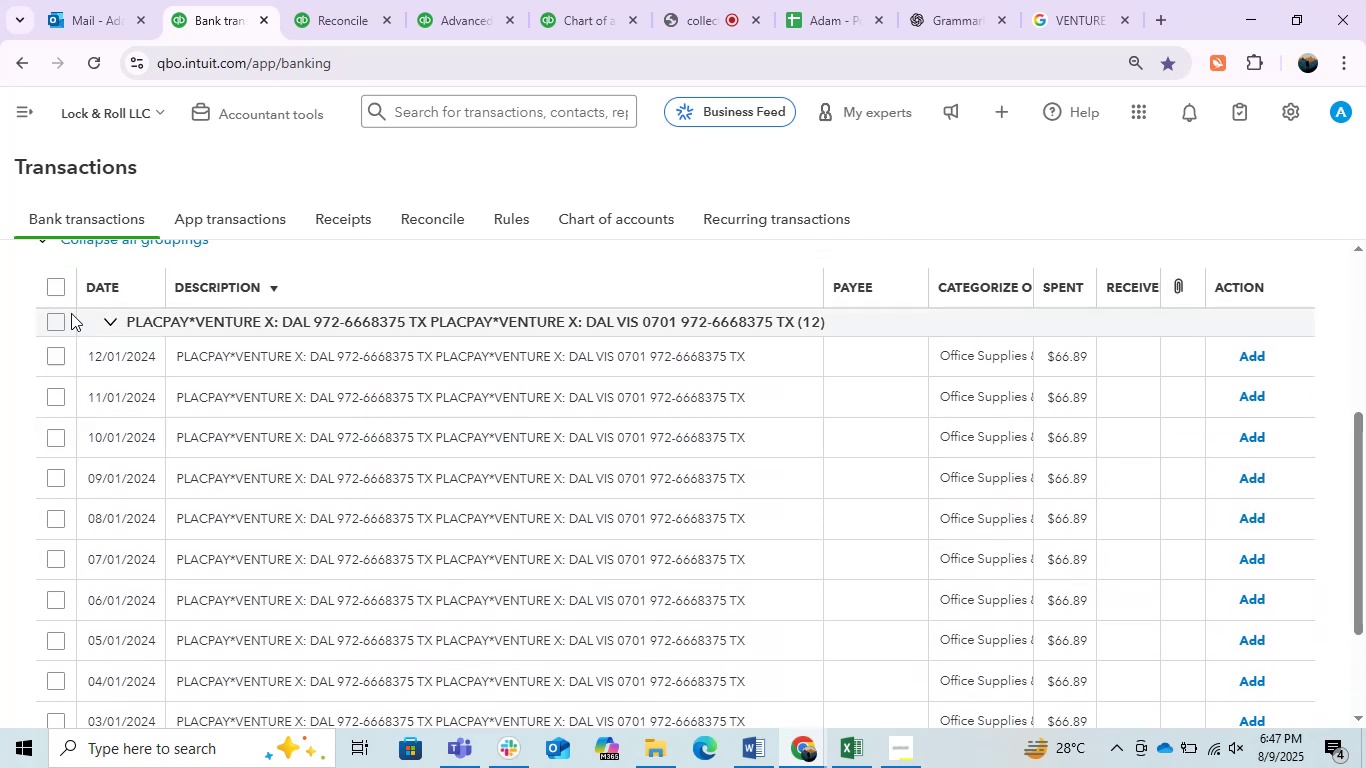 
left_click([56, 324])
 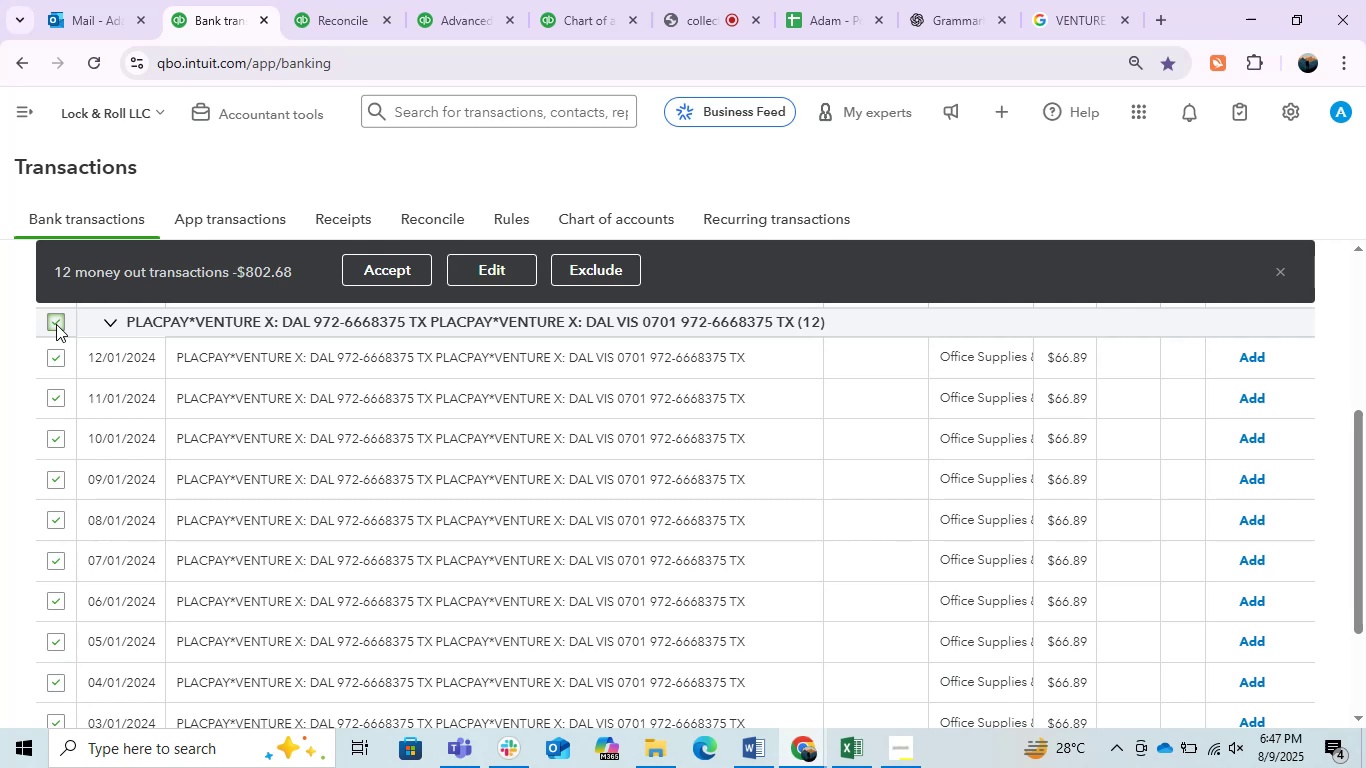 
left_click([490, 272])
 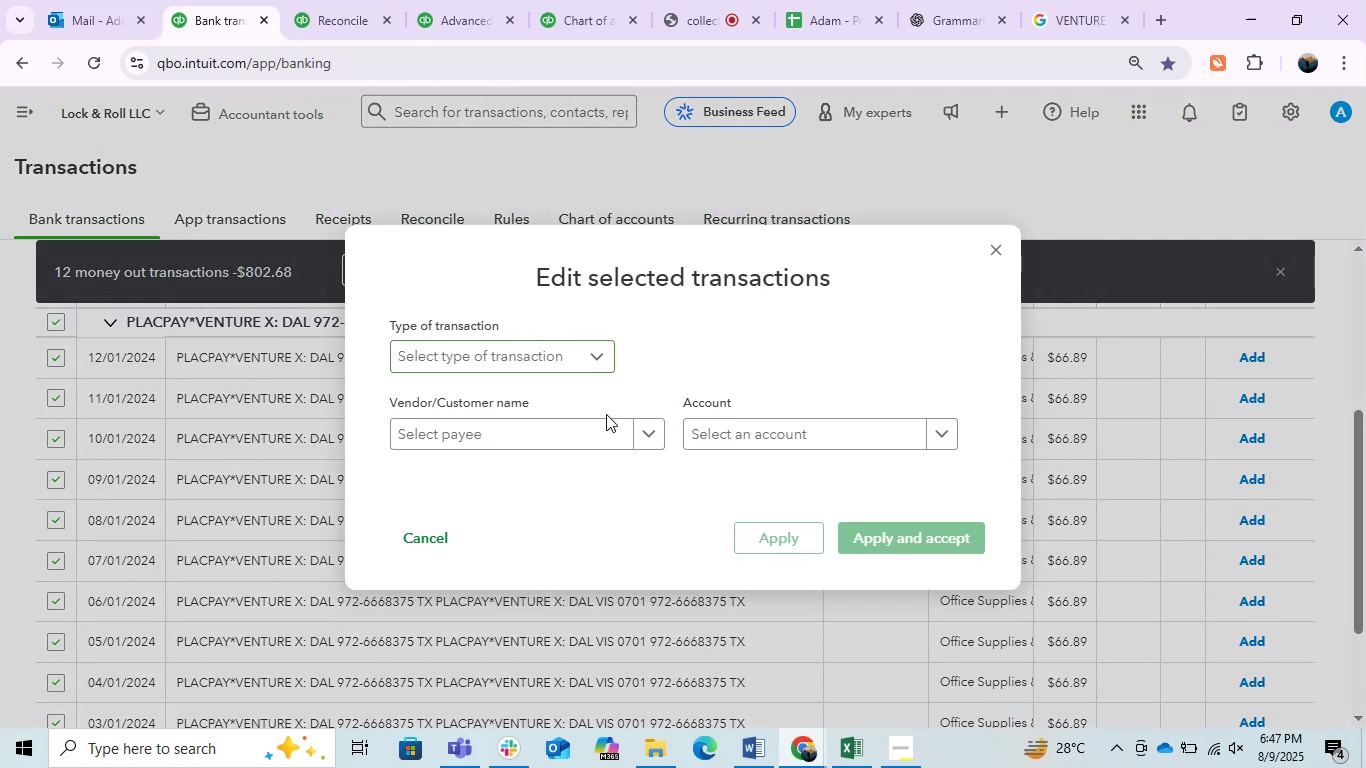 
left_click([561, 436])
 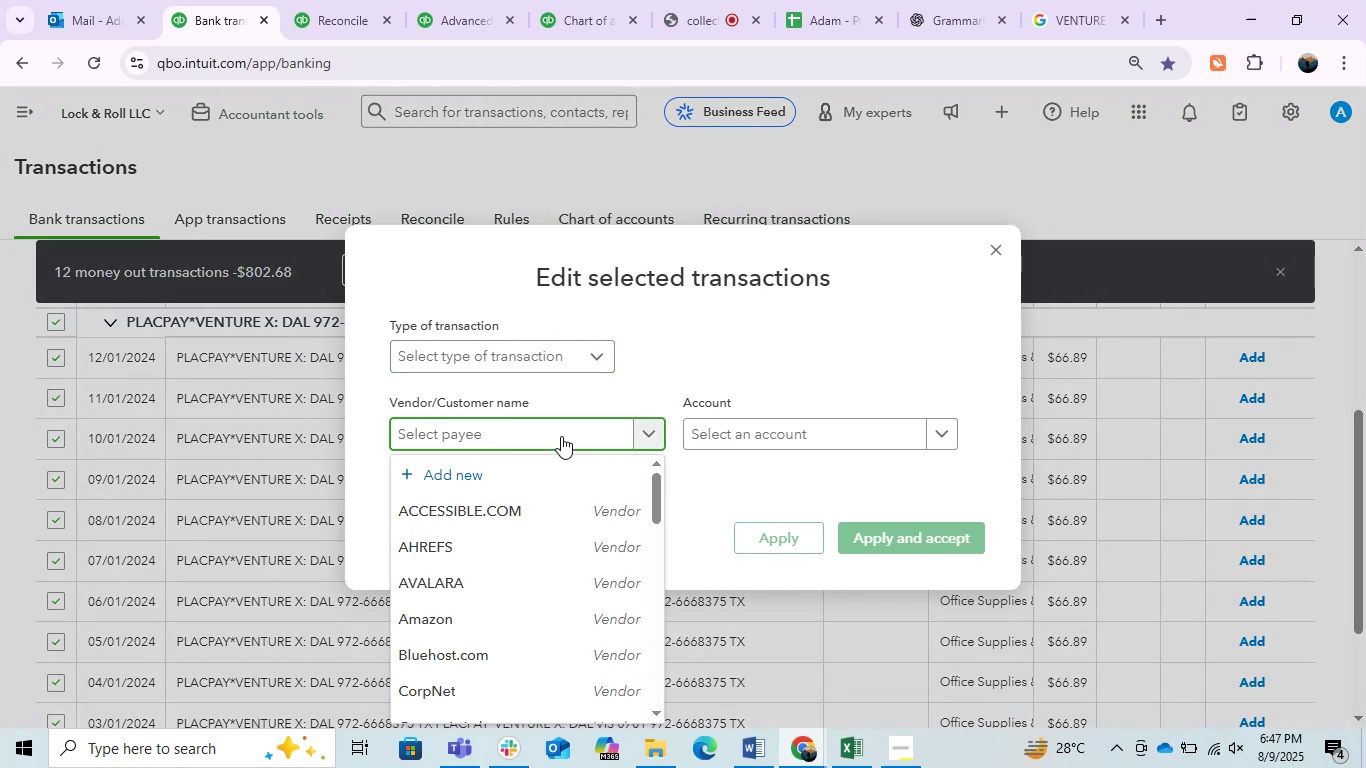 
key(Control+V)
 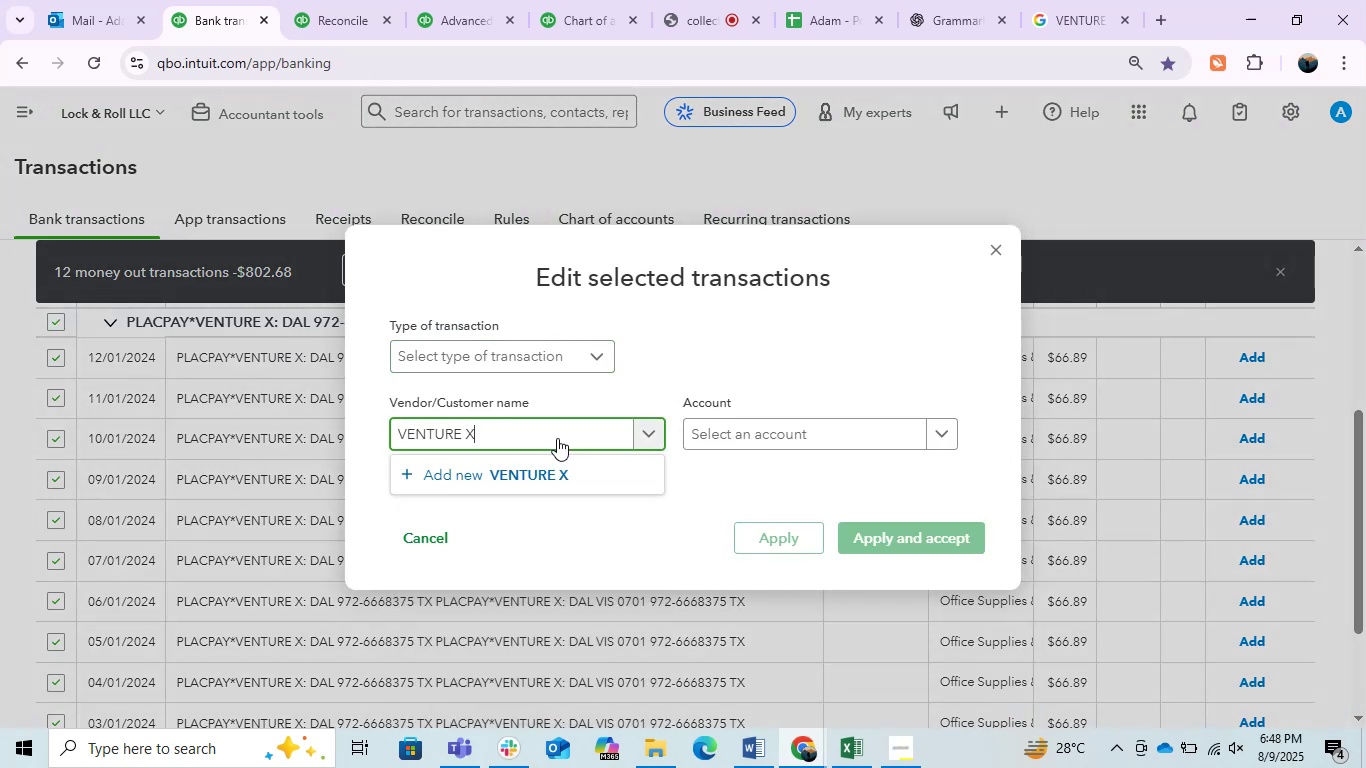 
left_click([567, 475])
 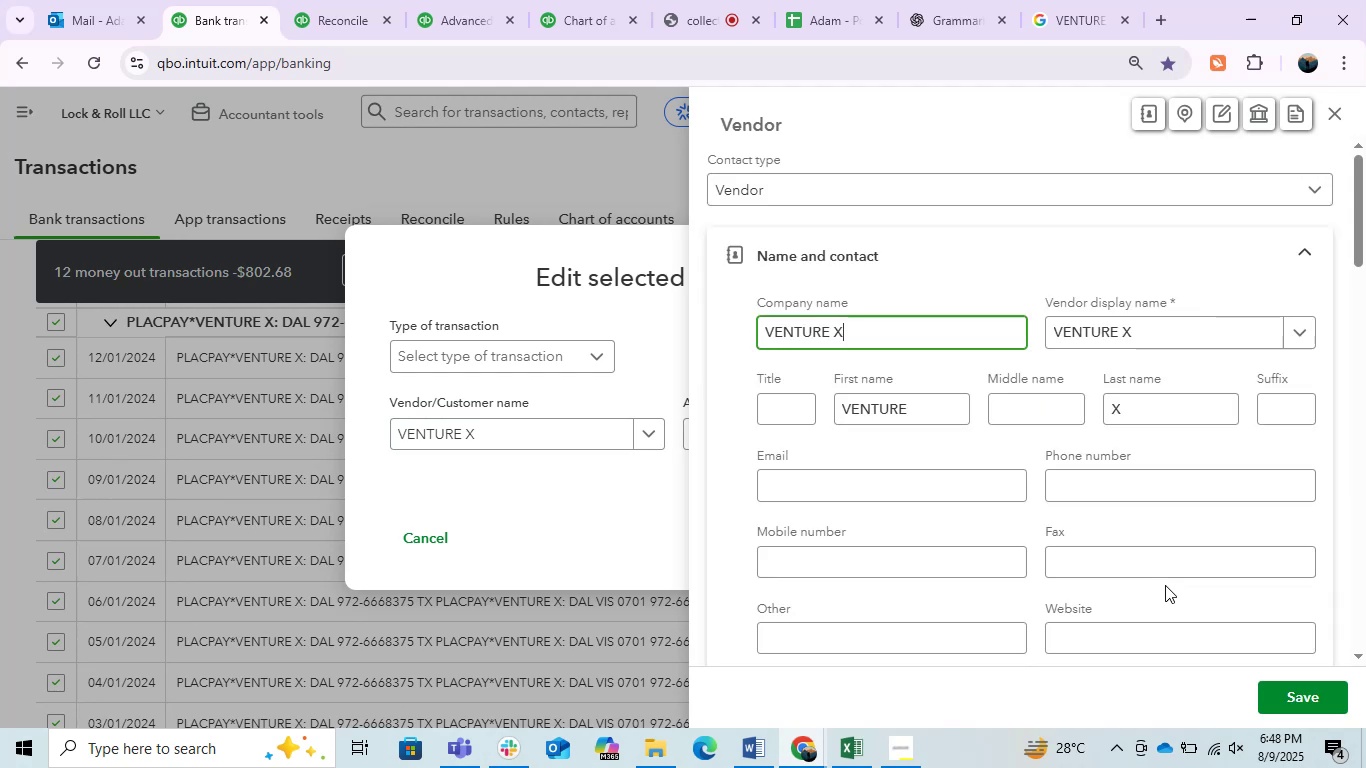 
left_click([1281, 683])
 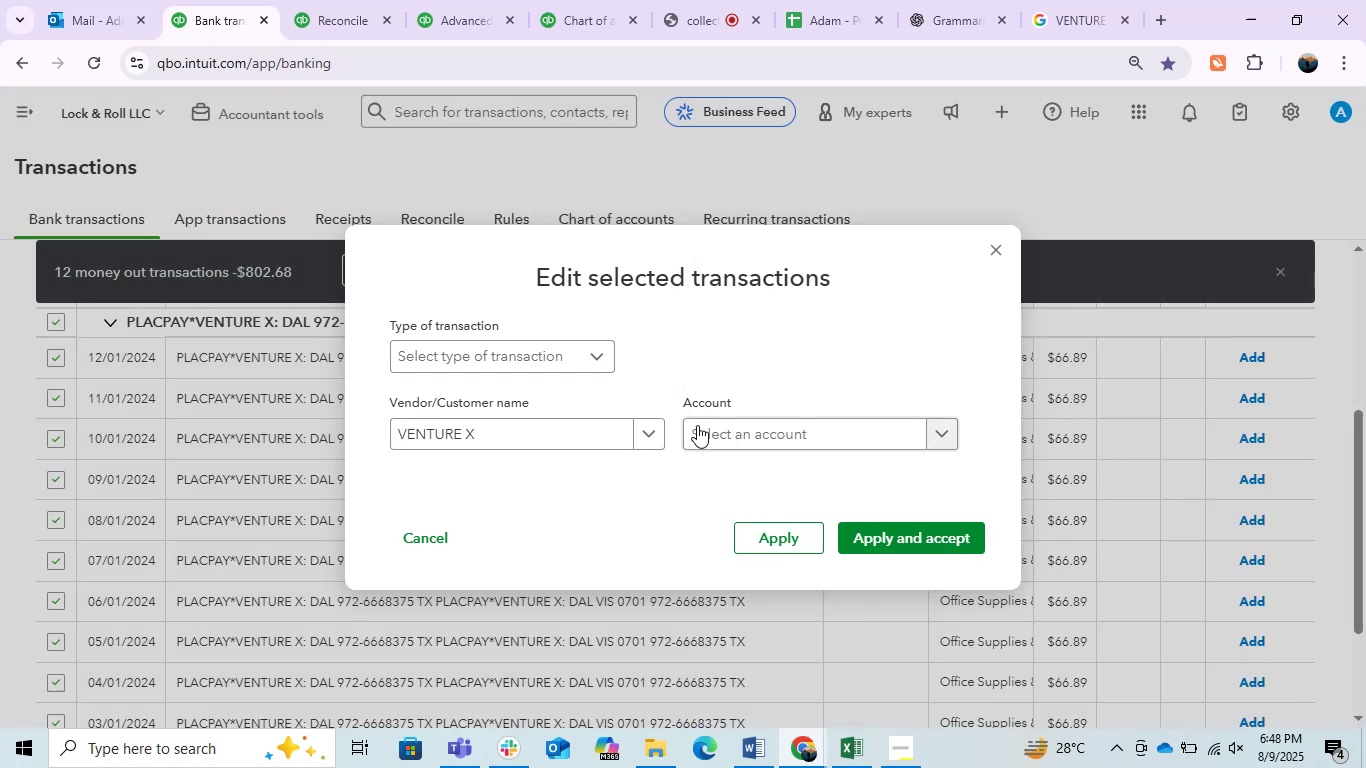 
left_click([724, 432])
 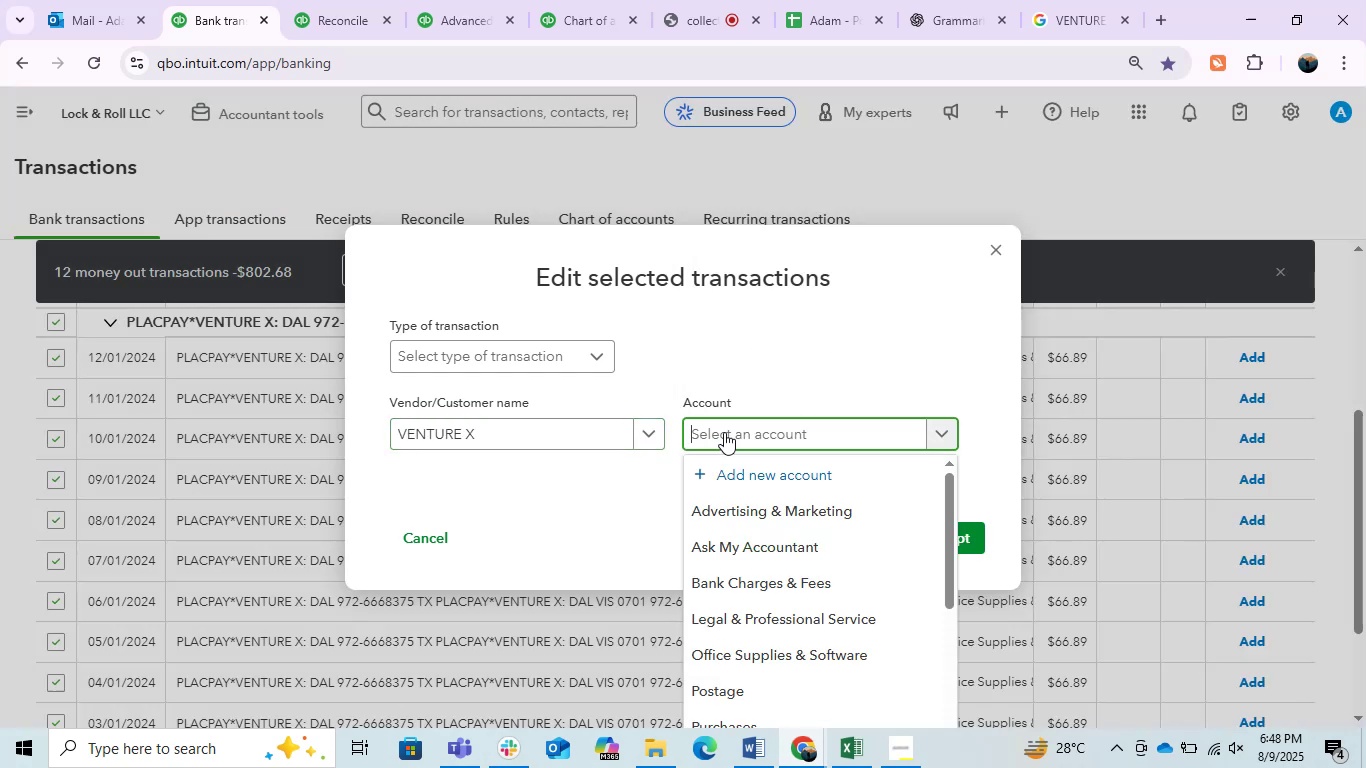 
type(as)
 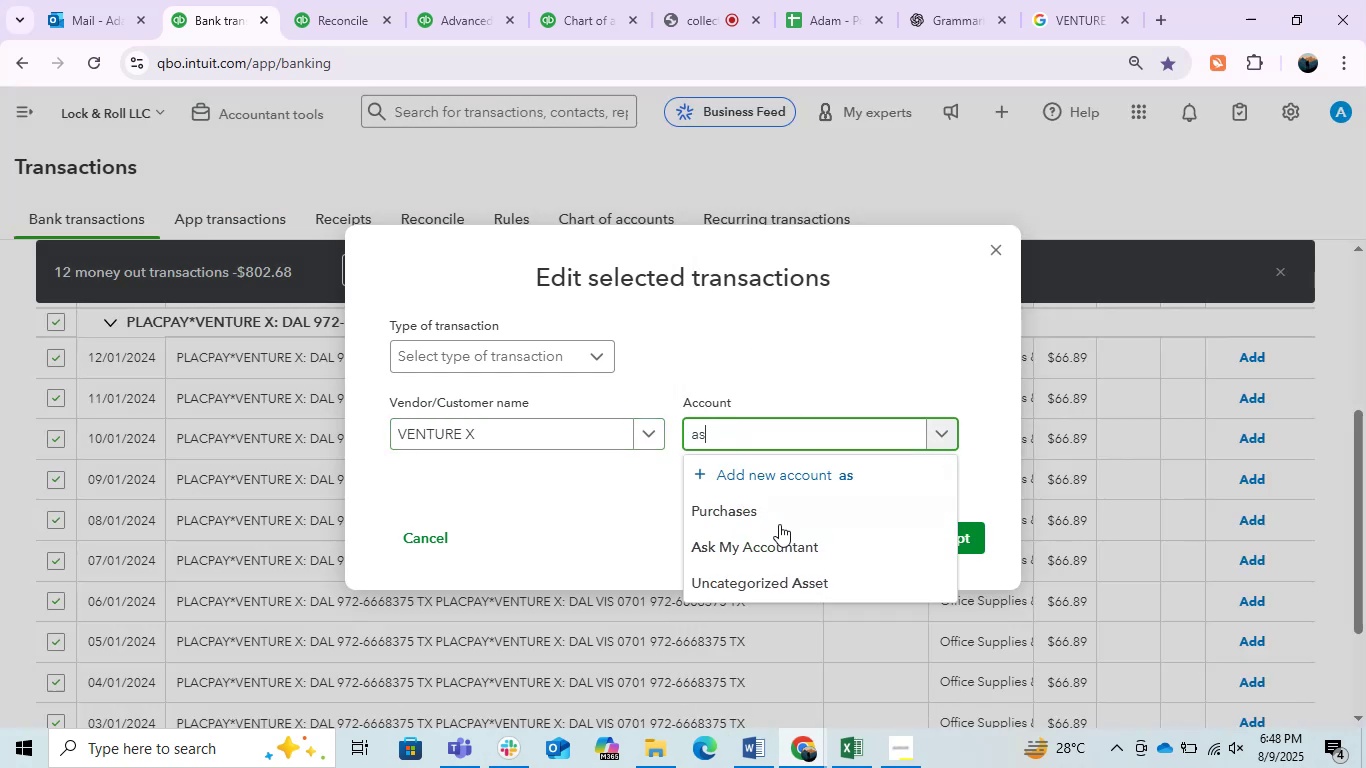 
left_click([789, 550])
 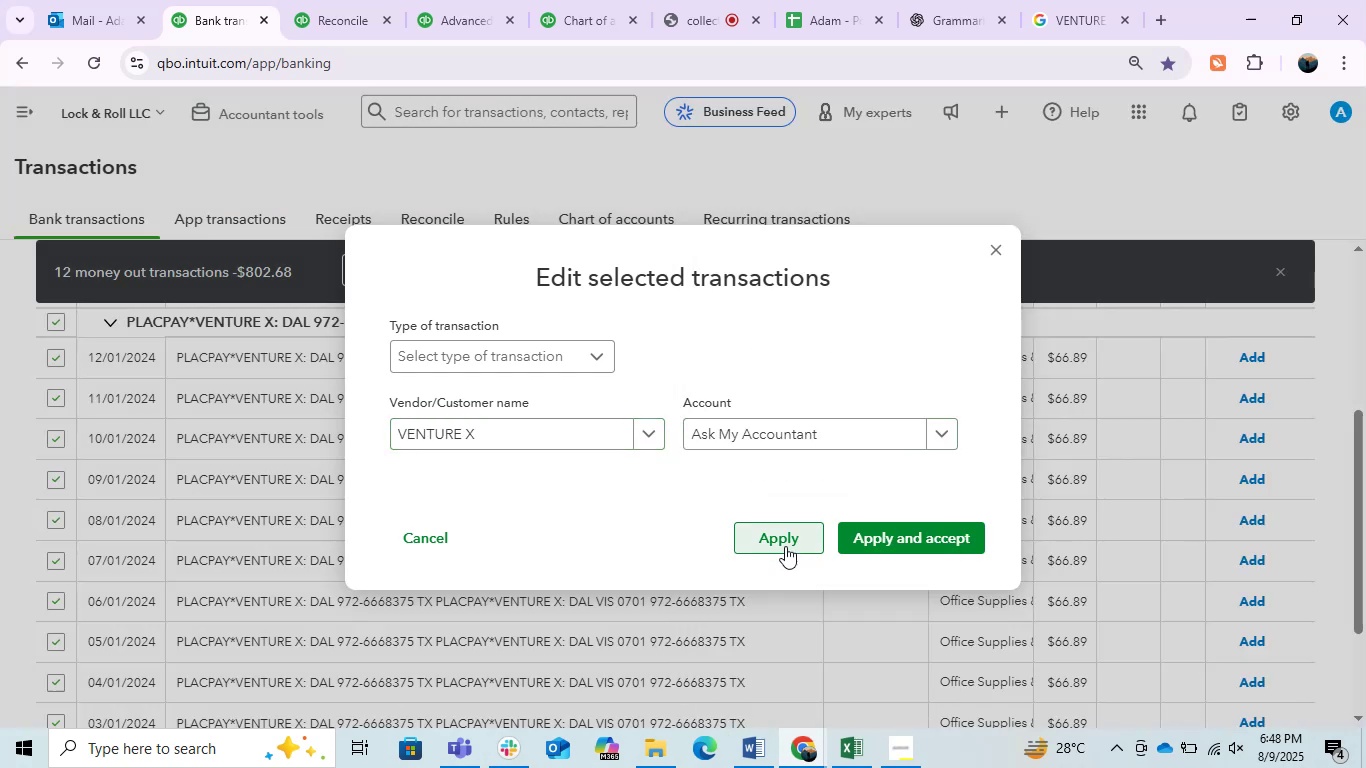 
left_click([772, 535])
 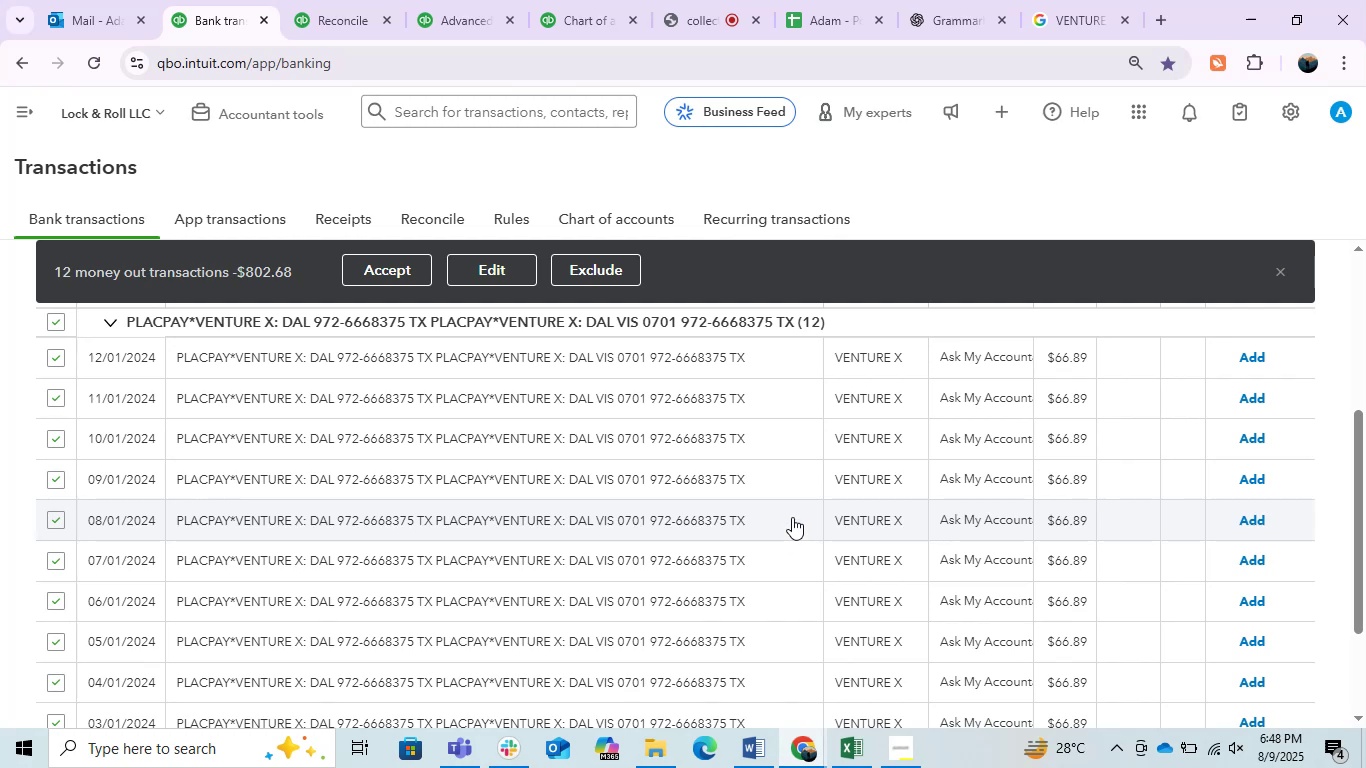 
scroll: coordinate [792, 517], scroll_direction: down, amount: 1.0
 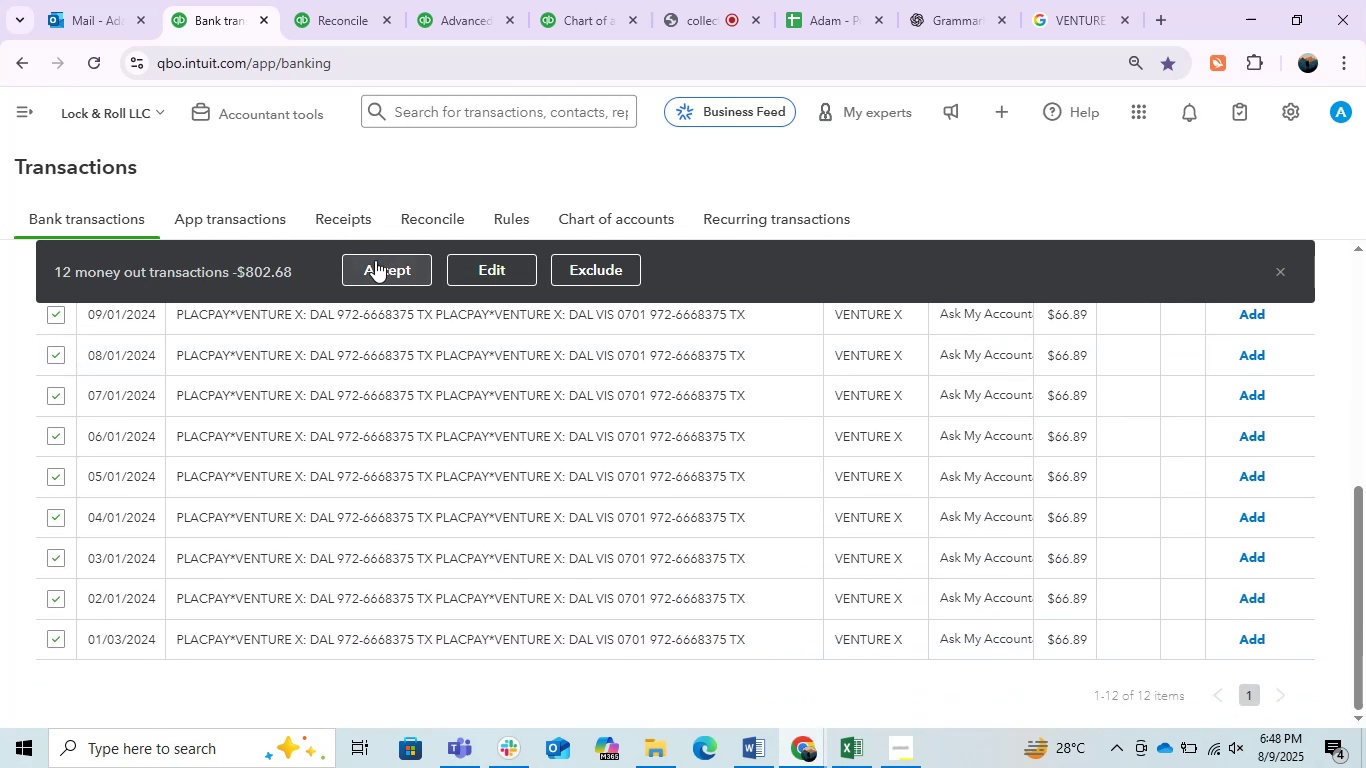 
left_click([375, 260])
 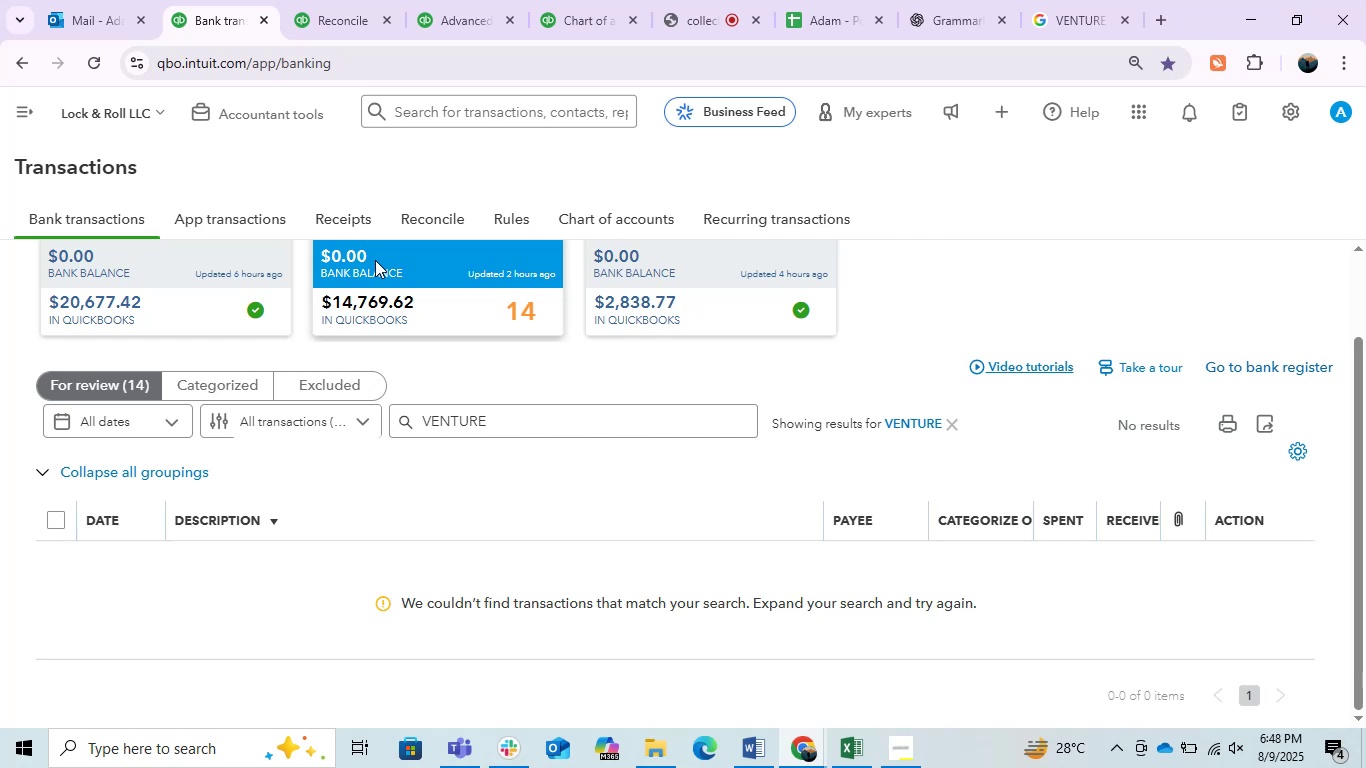 
wait(39.43)
 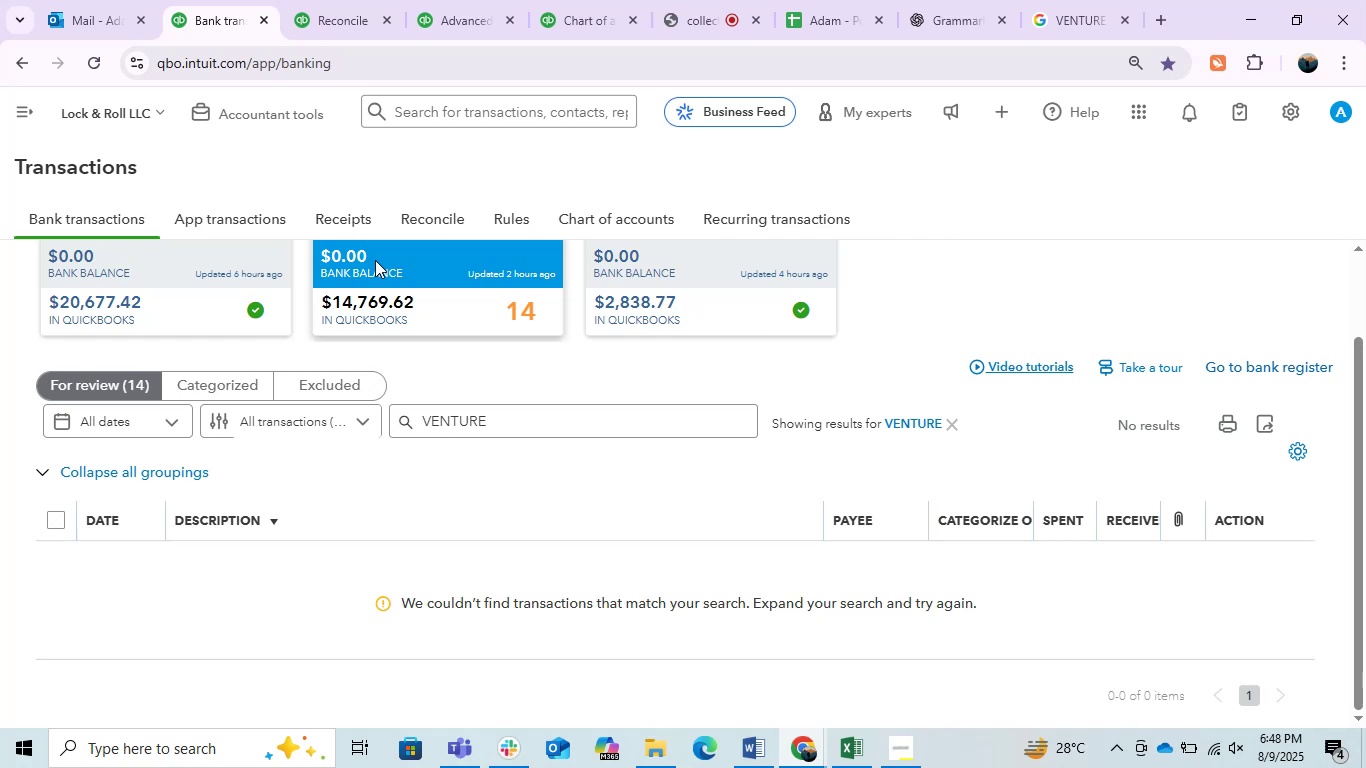 
left_click([690, 7])
 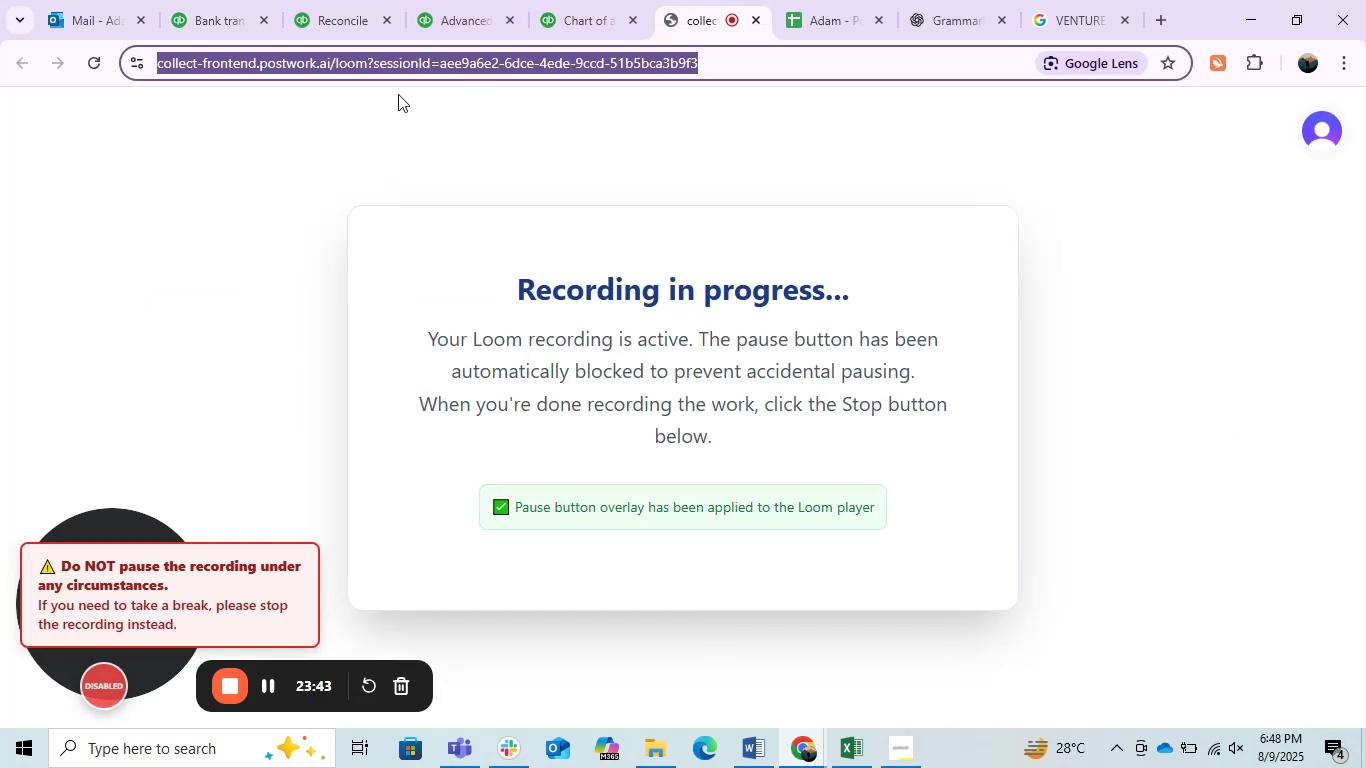 
left_click([285, 0])
 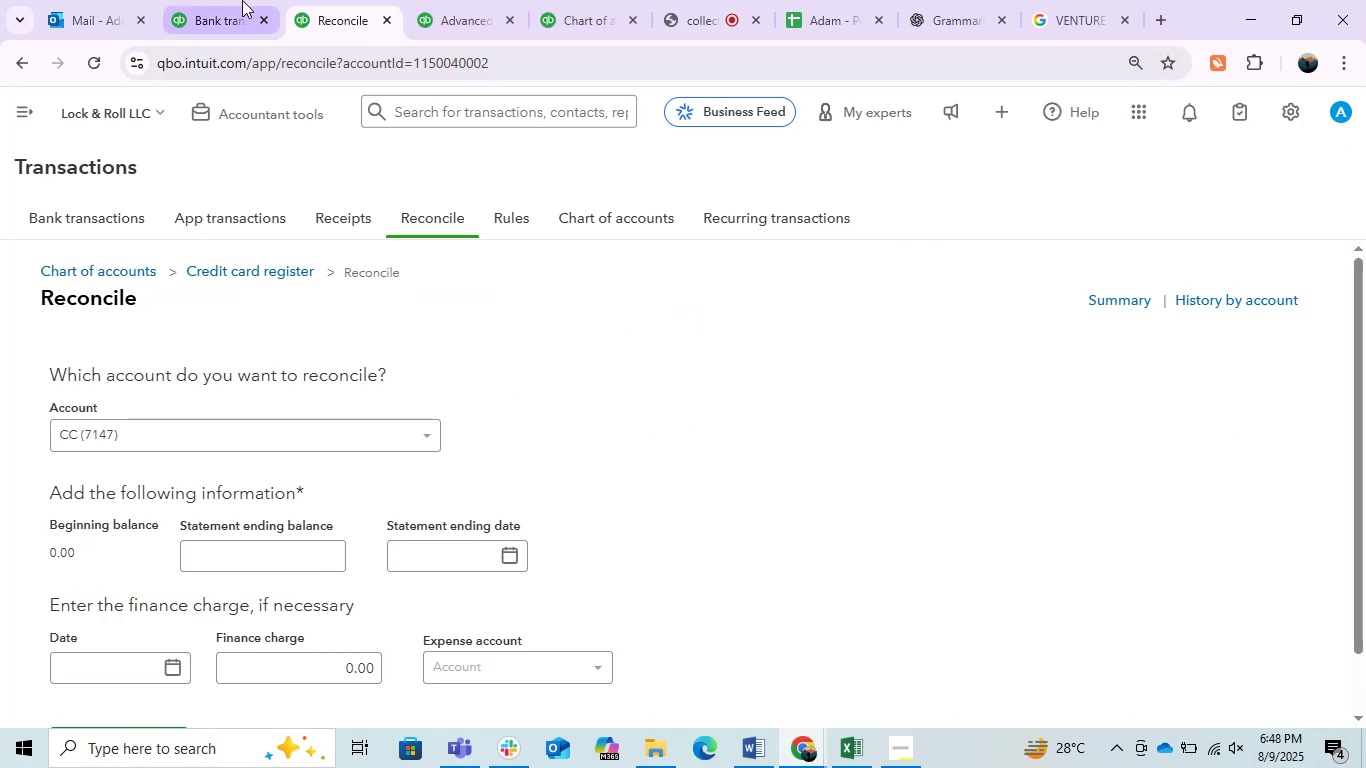 
left_click([233, 0])
 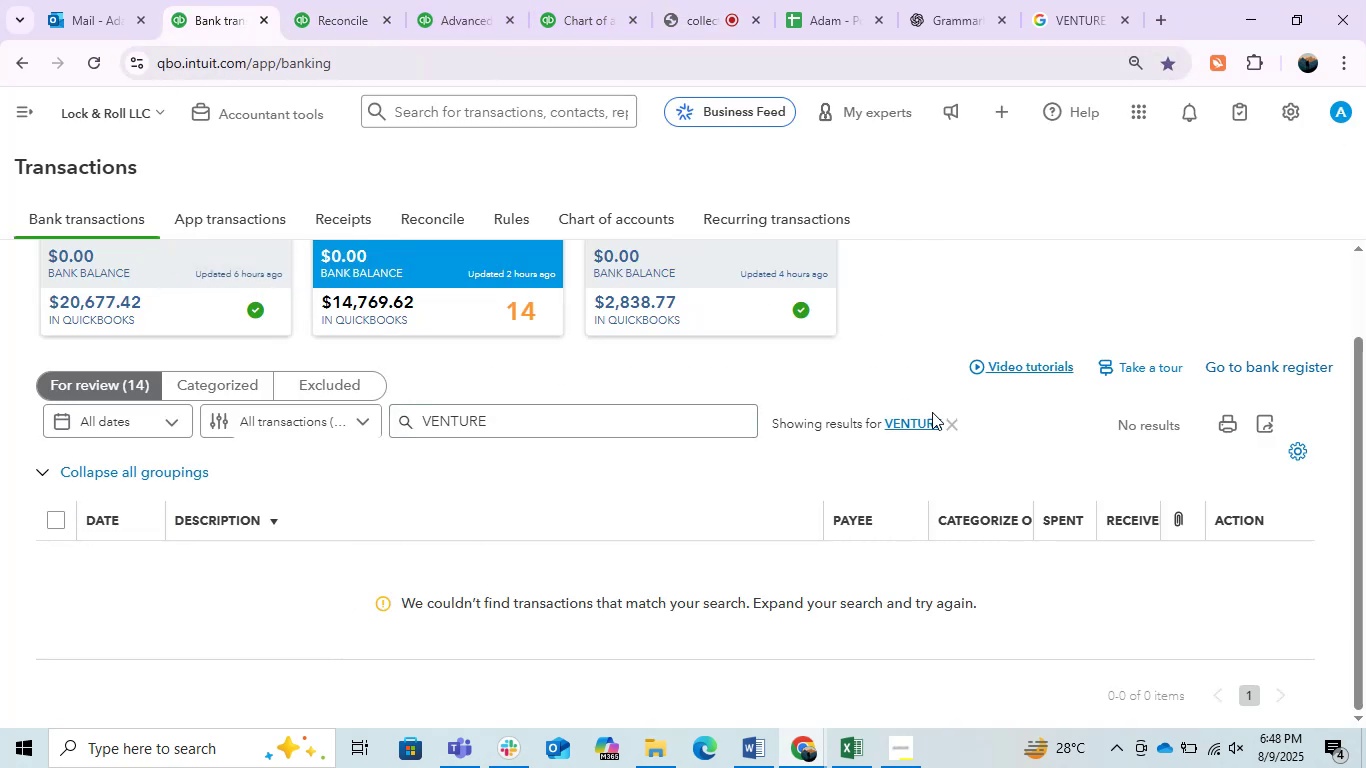 
left_click([944, 424])
 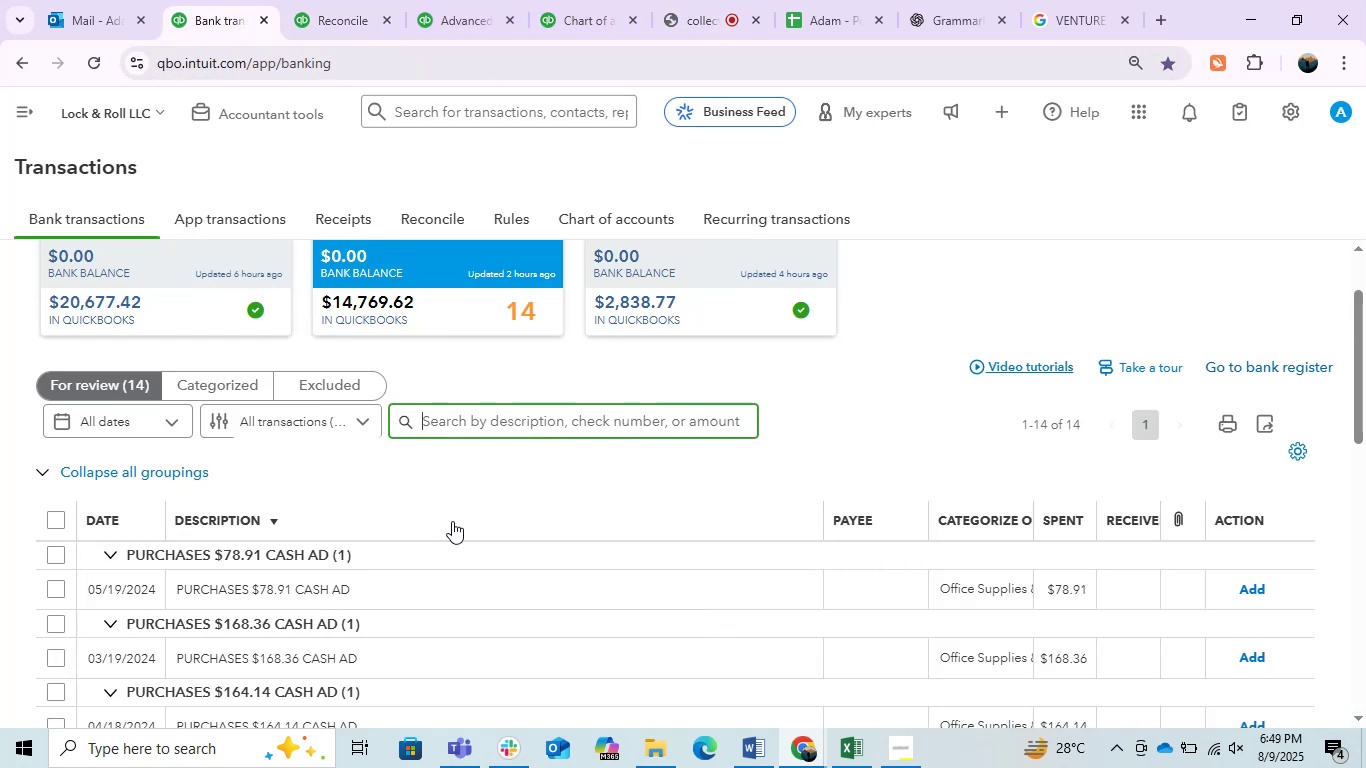 
scroll: coordinate [446, 515], scroll_direction: down, amount: 1.0
 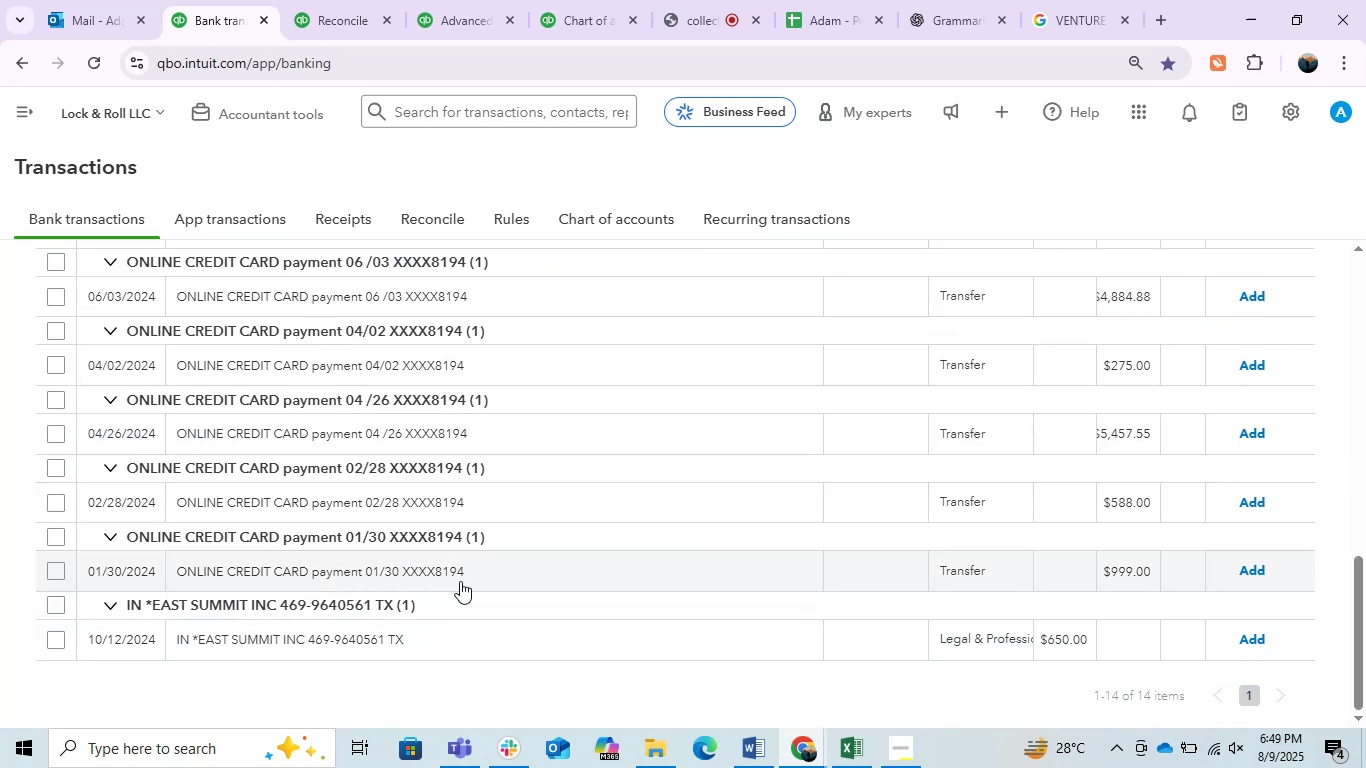 
wait(5.06)
 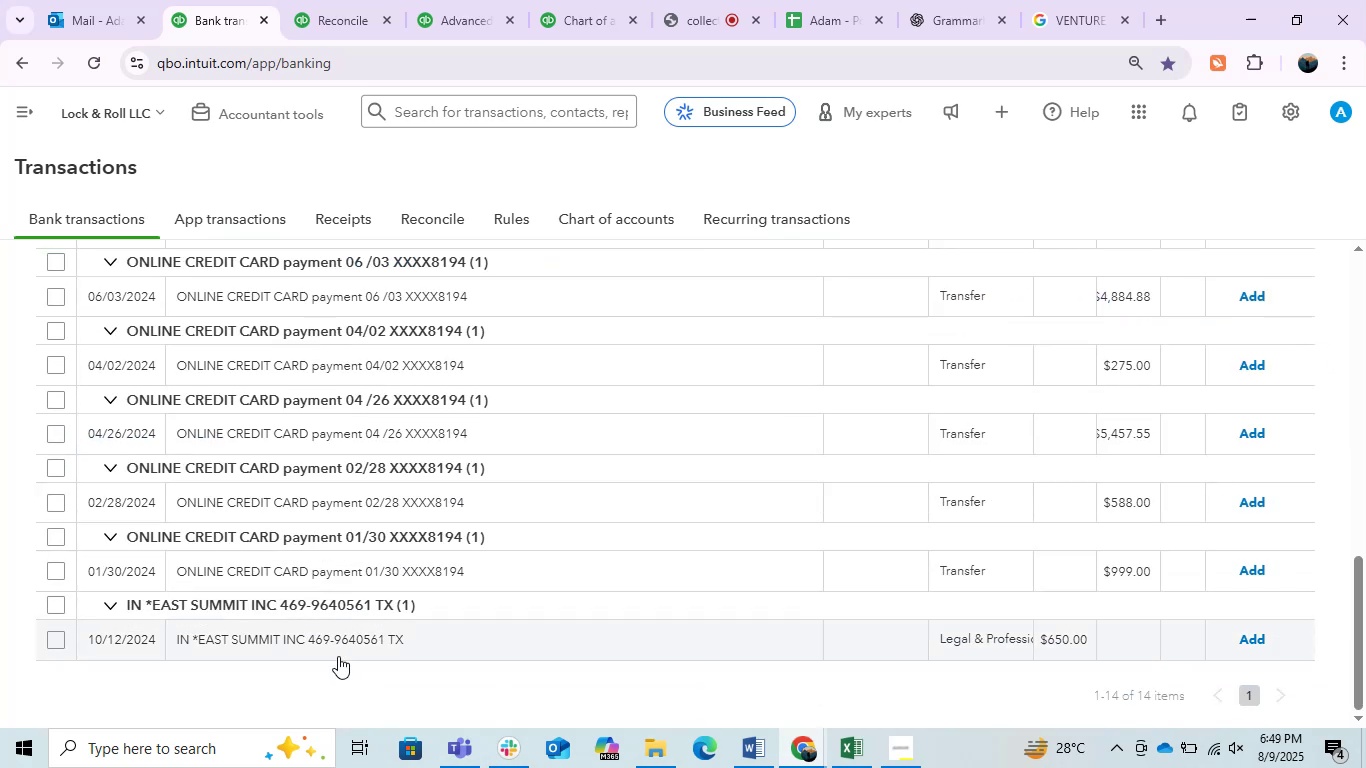 
left_click([469, 301])
 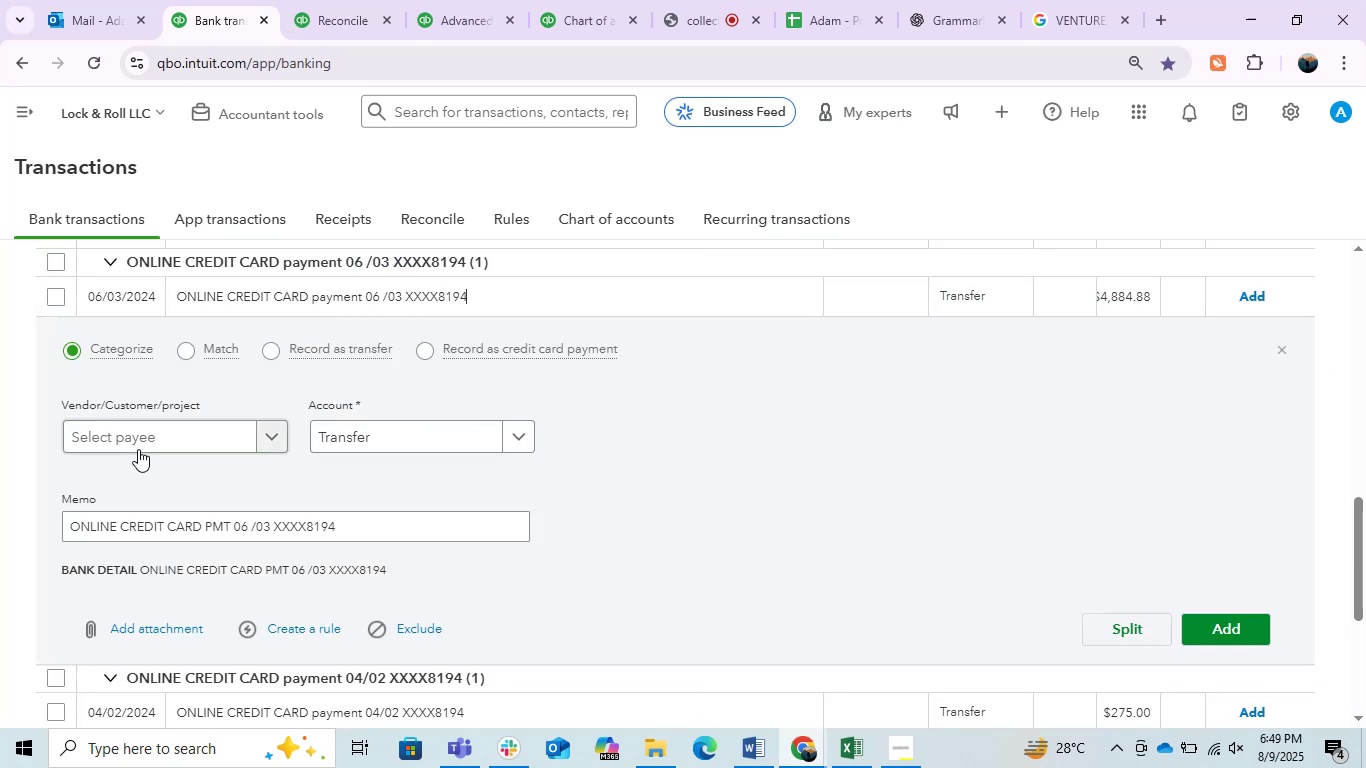 
left_click([125, 430])
 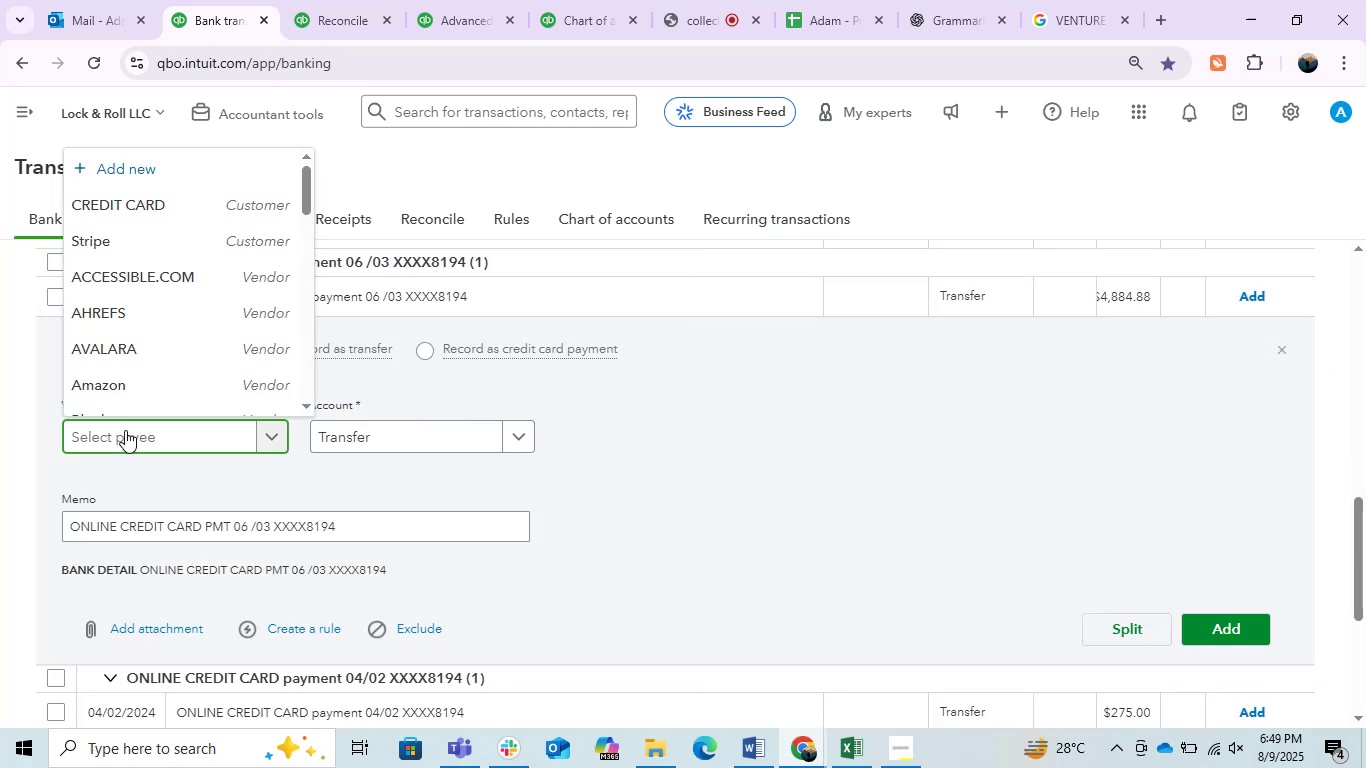 
scroll: coordinate [183, 331], scroll_direction: down, amount: 4.0
 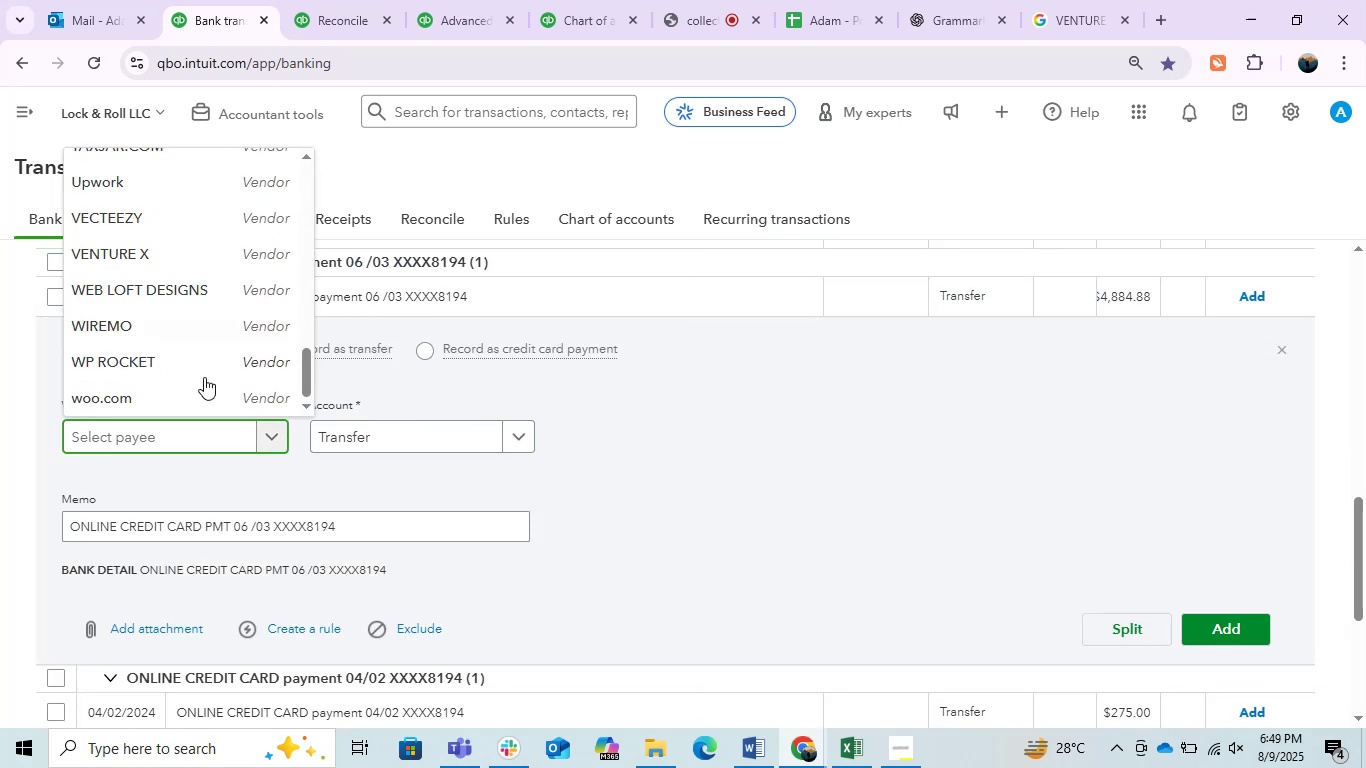 
scroll: coordinate [229, 423], scroll_direction: up, amount: 3.0
 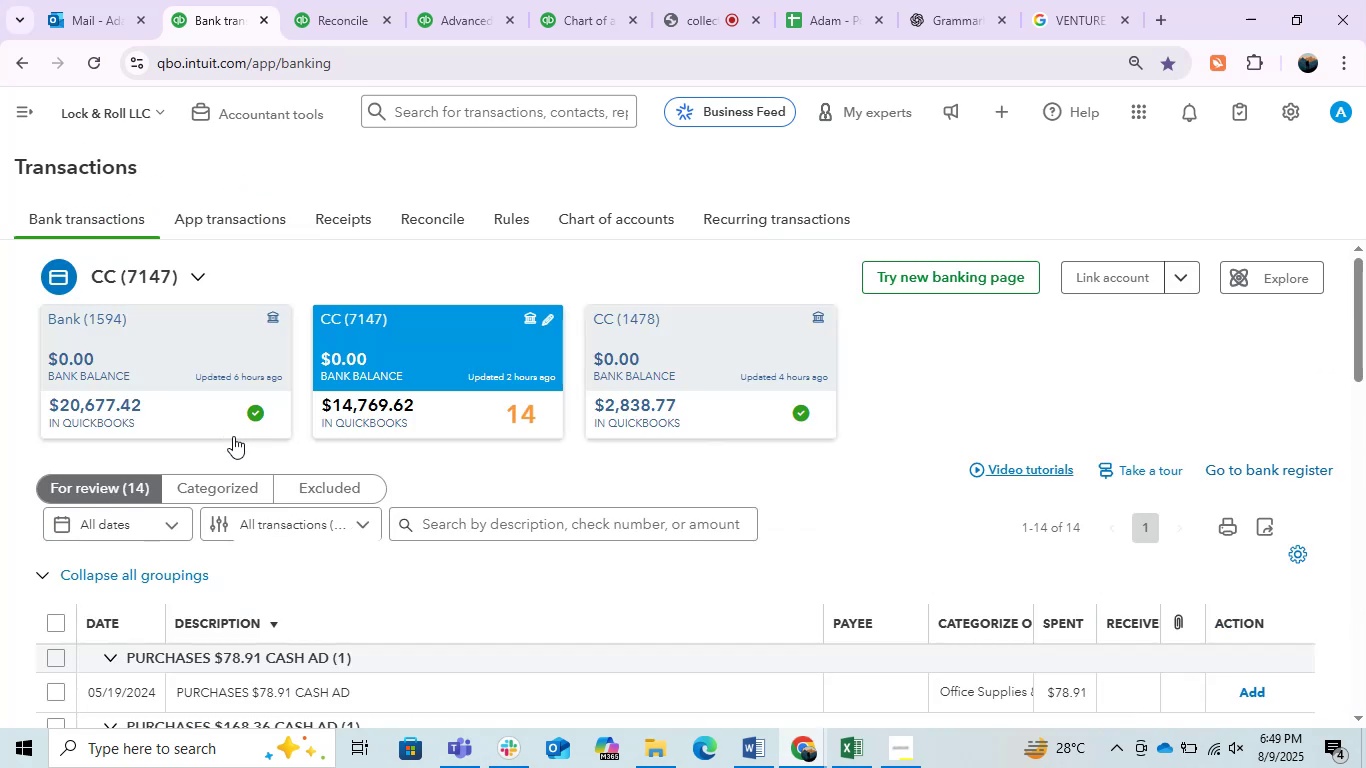 
scroll: coordinate [345, 476], scroll_direction: down, amount: 2.0
 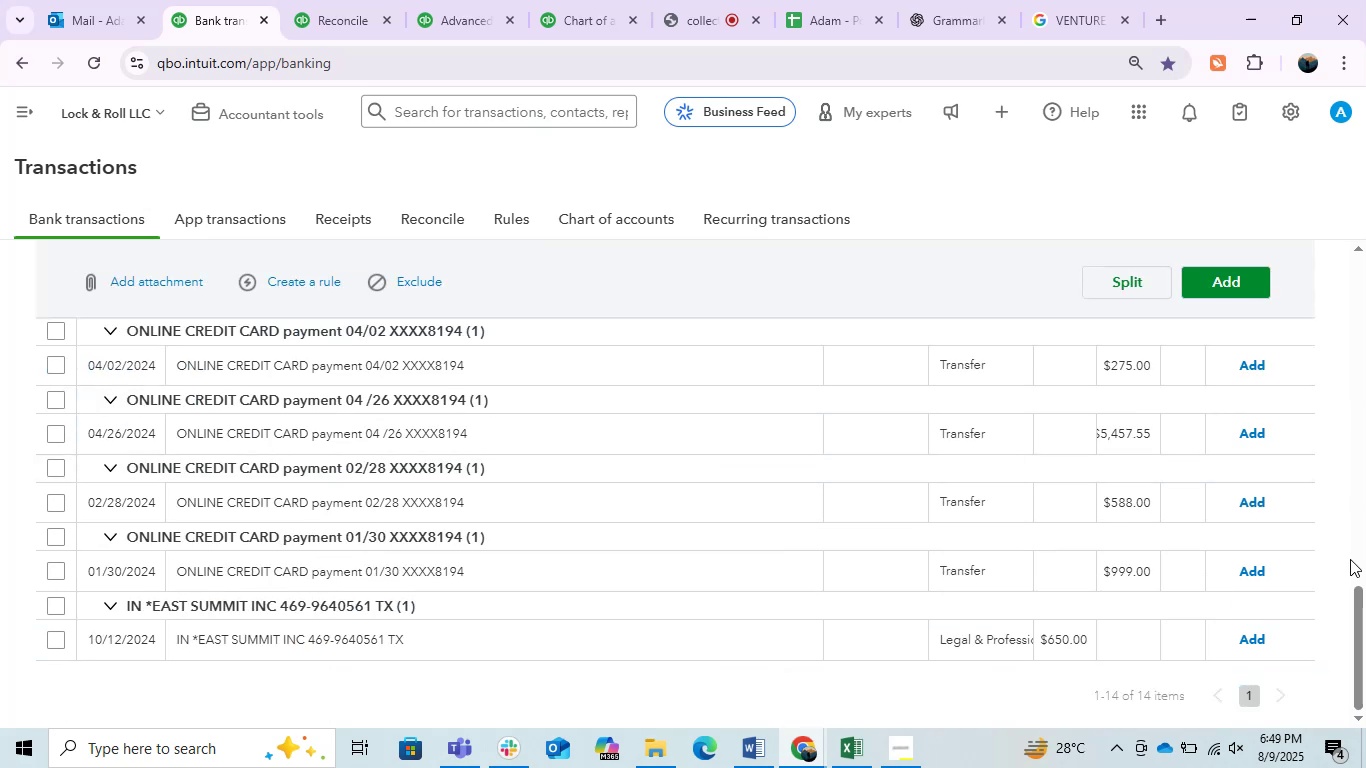 
left_click_drag(start_coordinate=[1364, 617], to_coordinate=[1335, 547])
 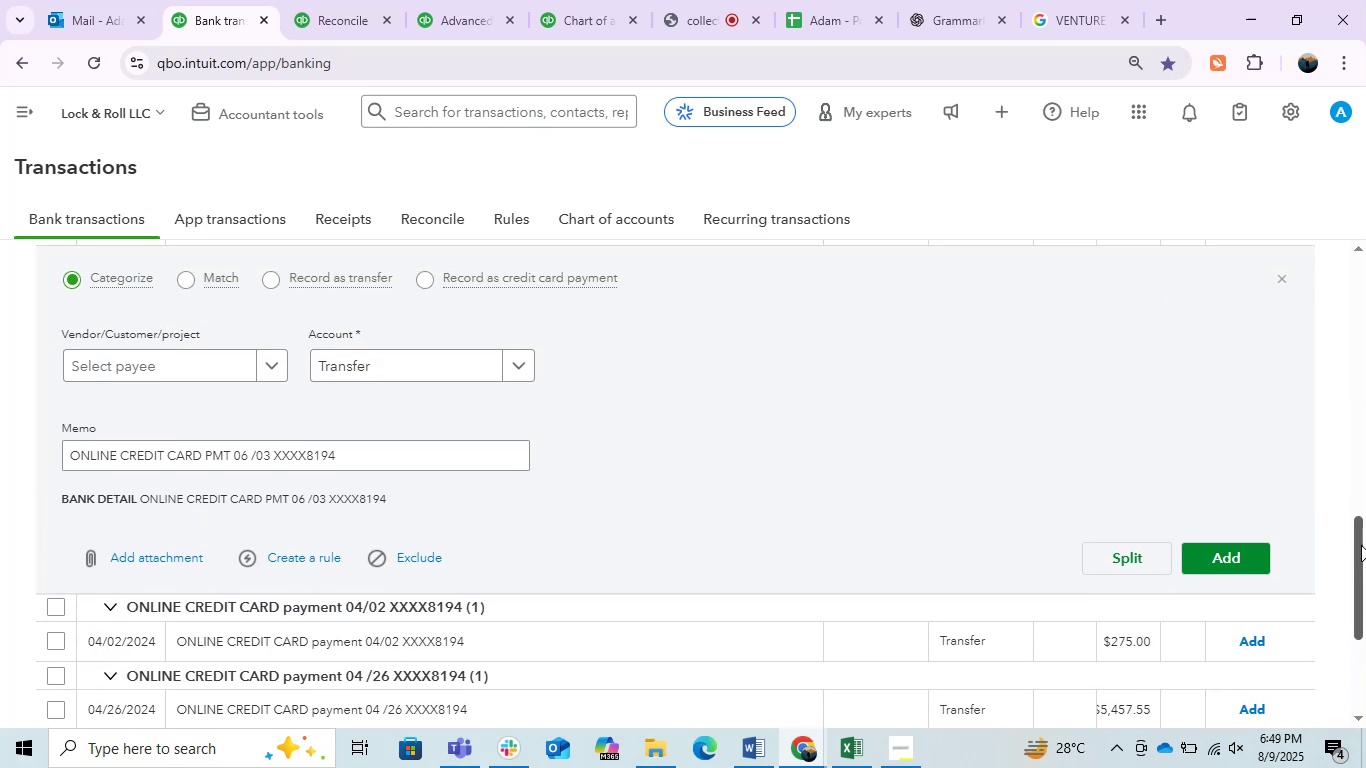 
wait(10.26)
 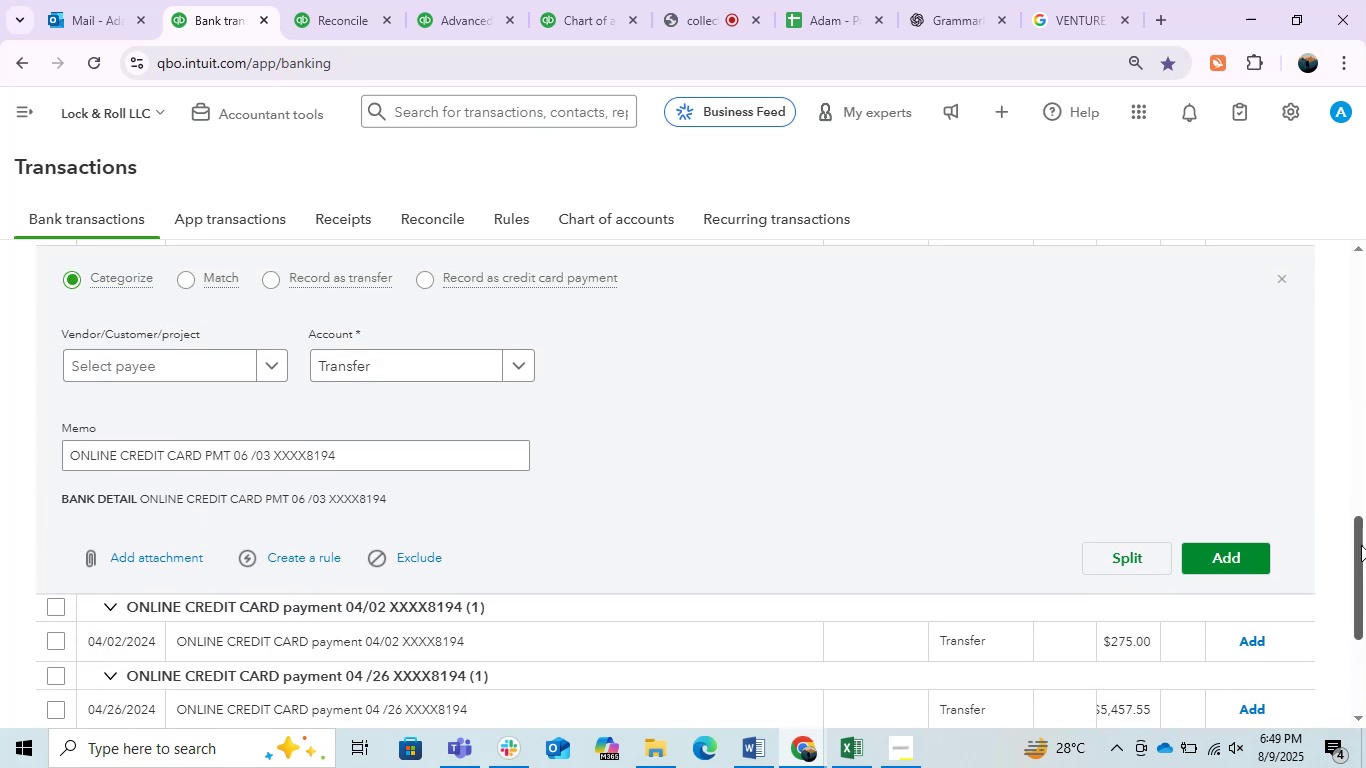 
left_click_drag(start_coordinate=[204, 459], to_coordinate=[121, 455])
 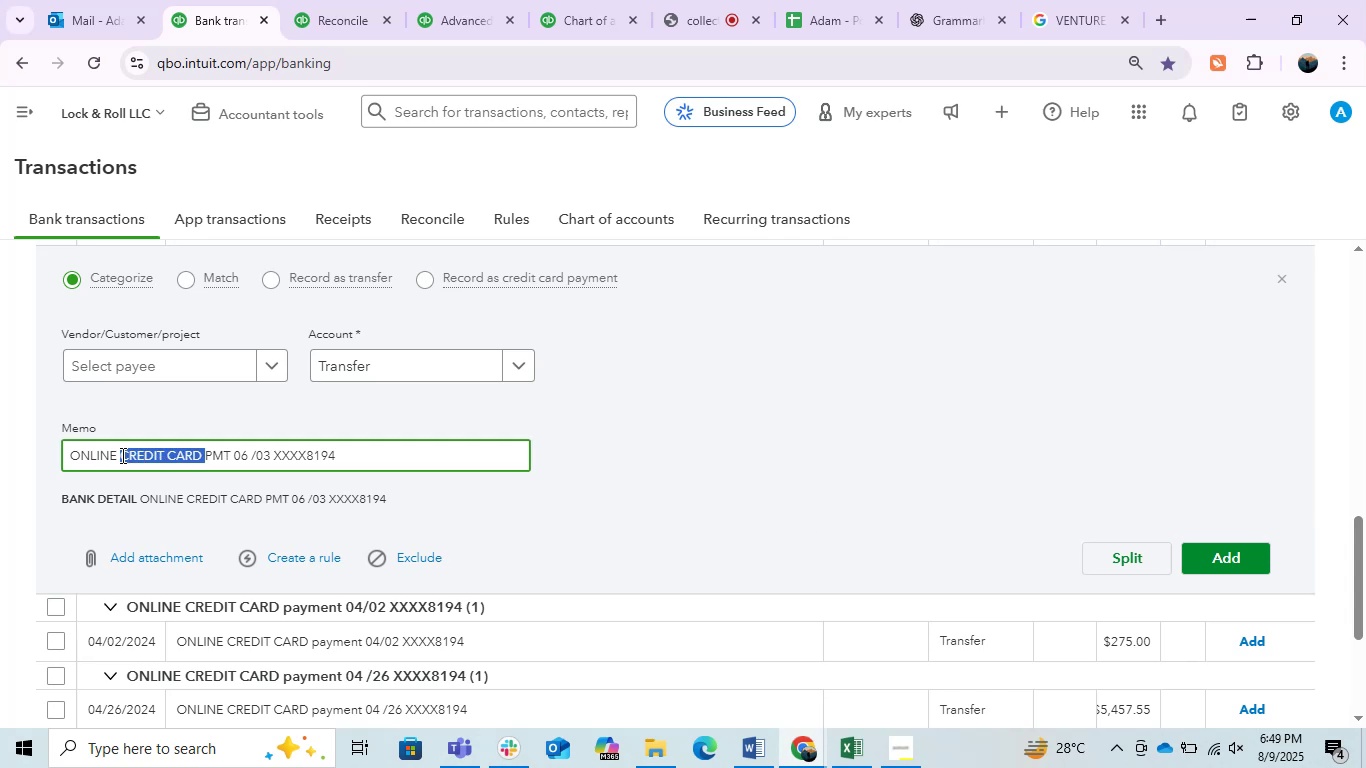 
key(Control+C)
 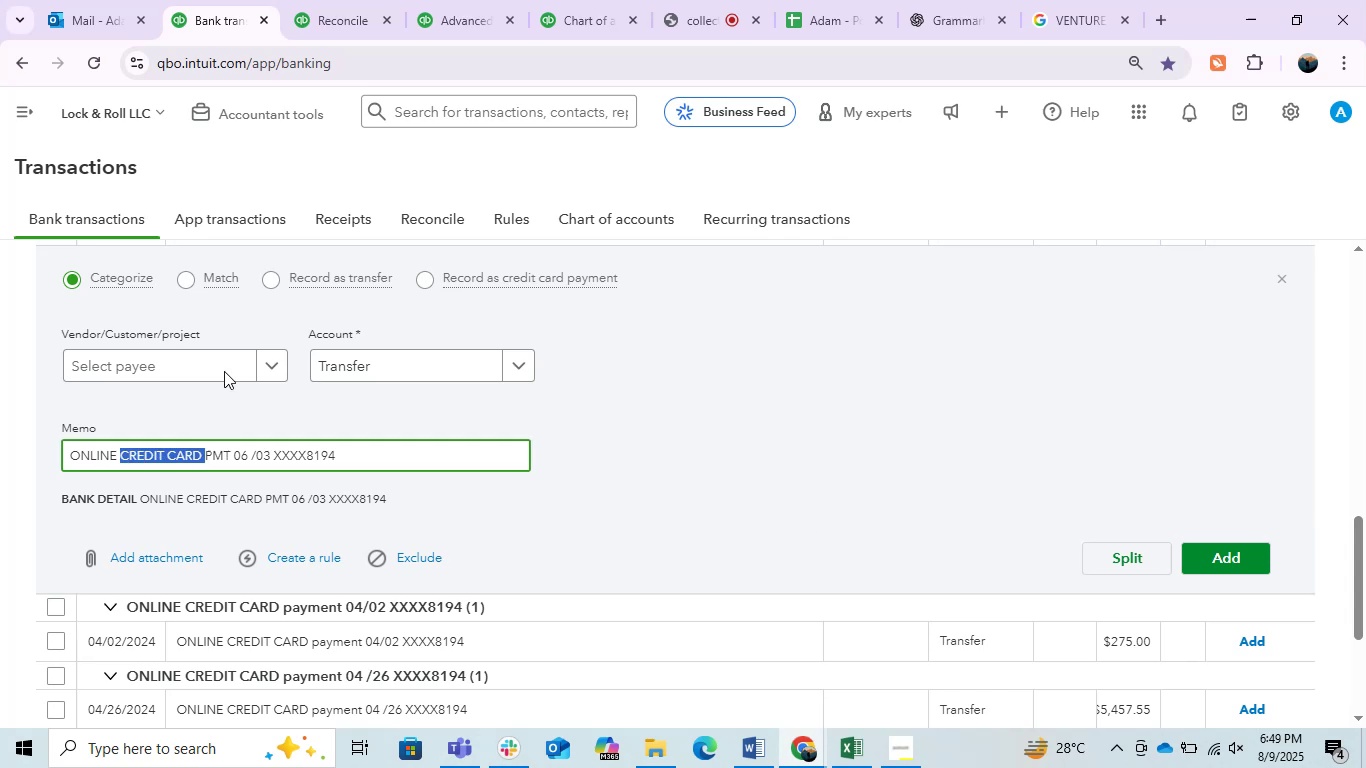 
key(Control+C)
 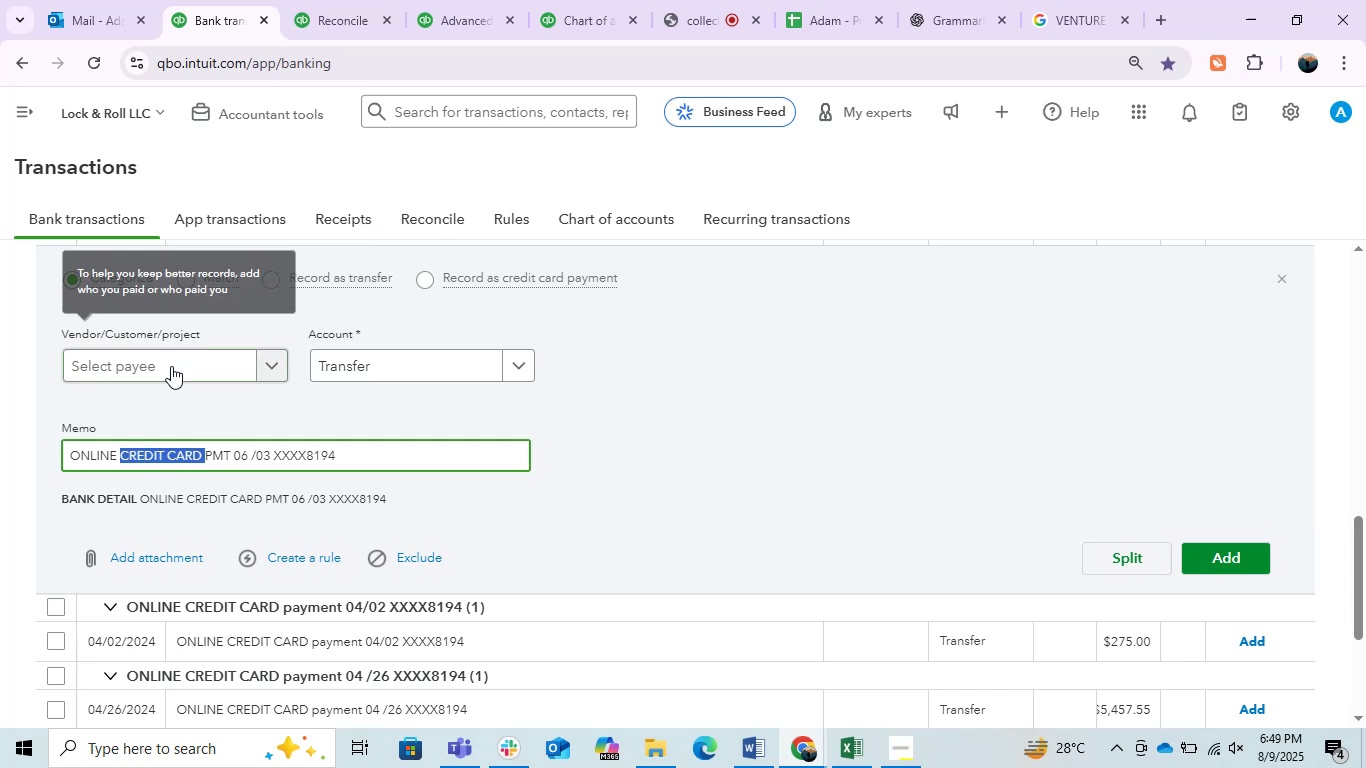 
key(Control+ControlLeft)
 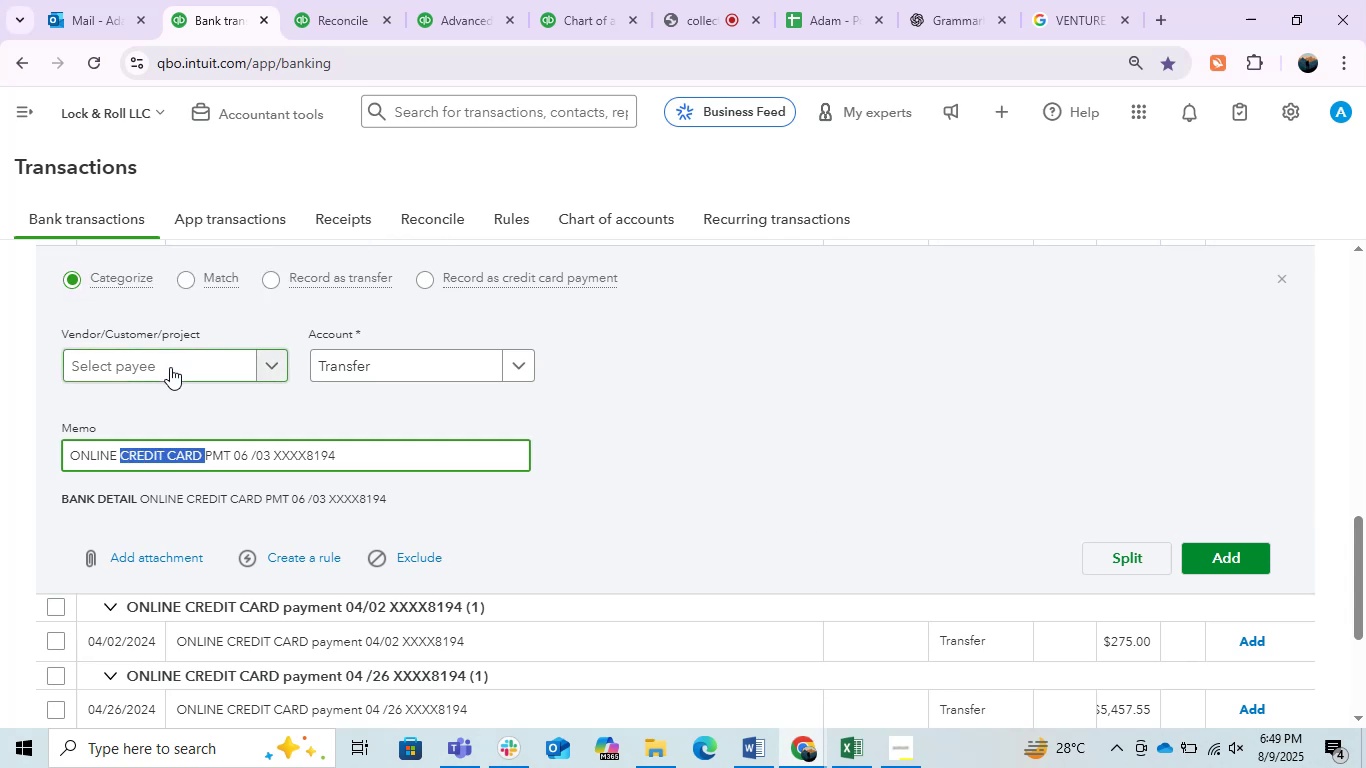 
left_click([170, 367])
 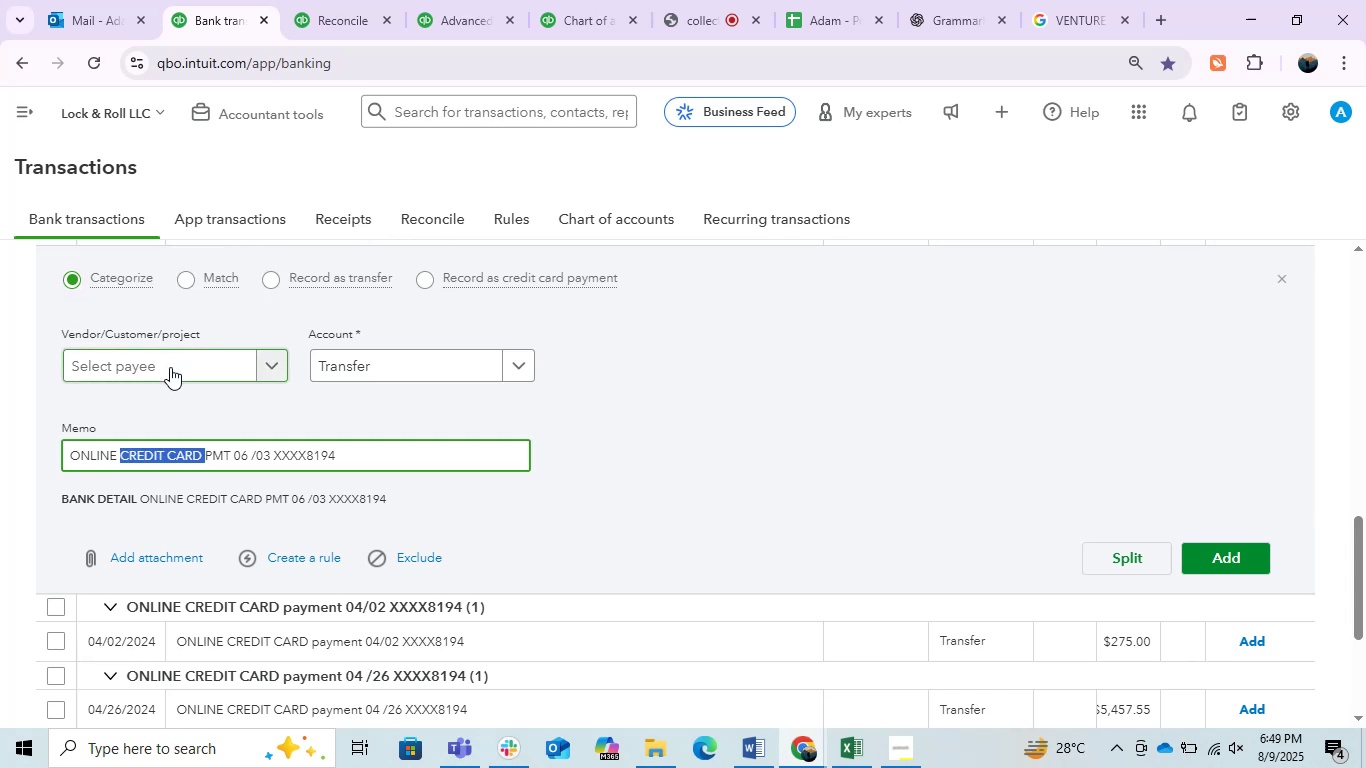 
key(Control+V)
 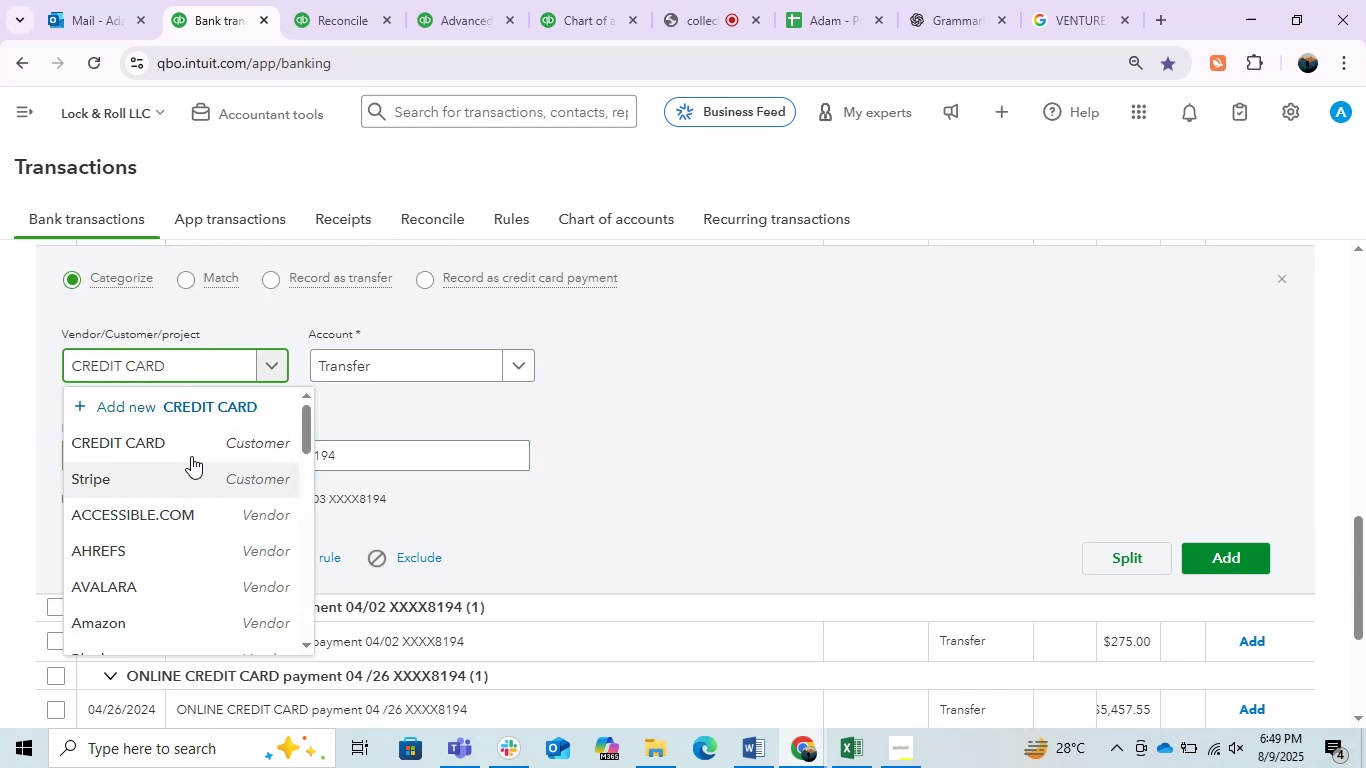 
left_click([183, 449])
 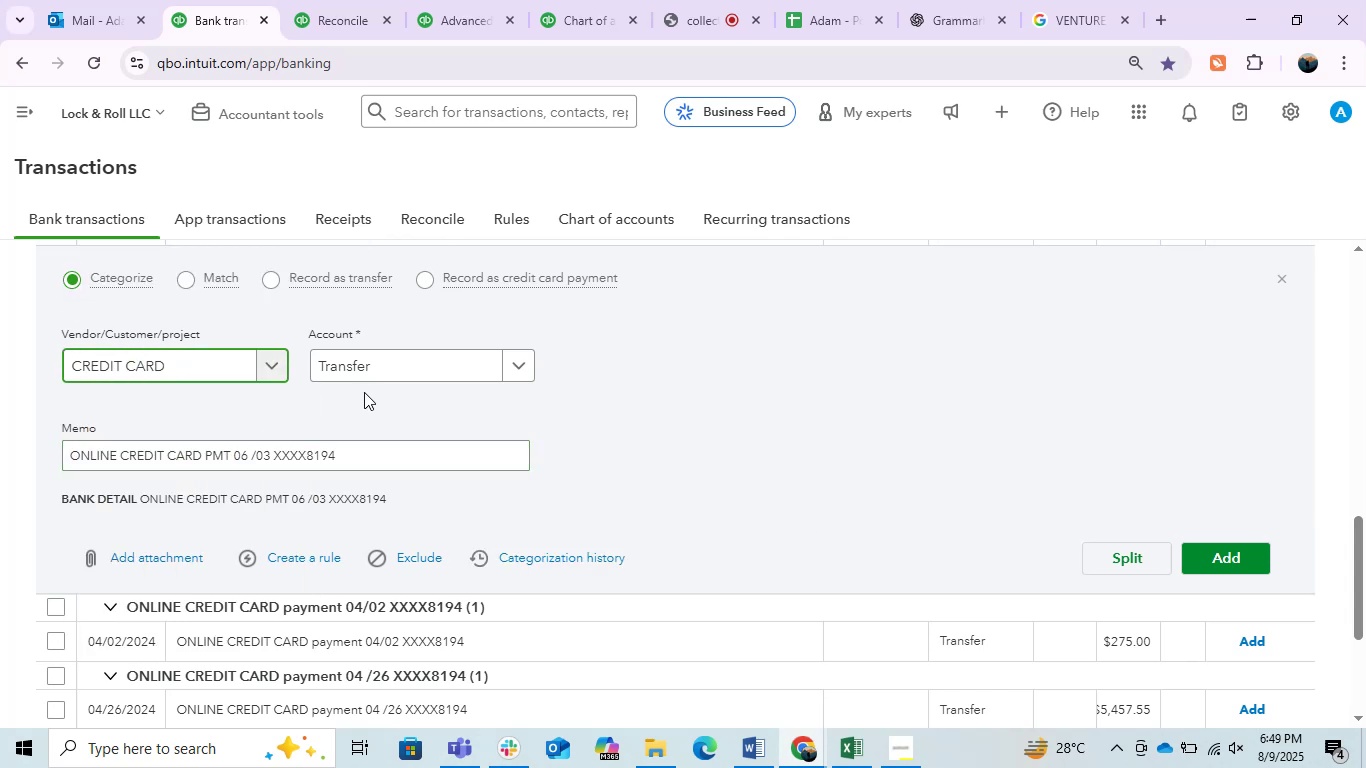 
left_click([376, 371])
 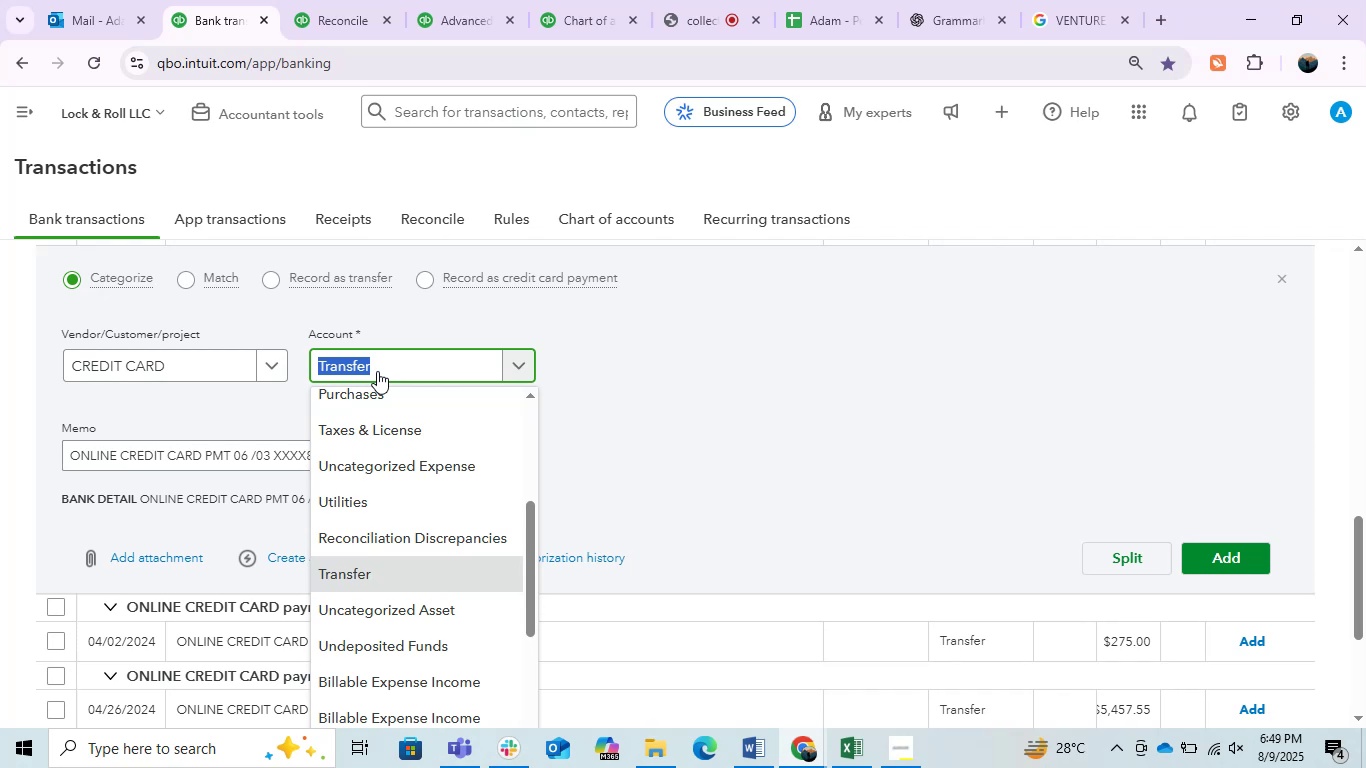 
type(as)
 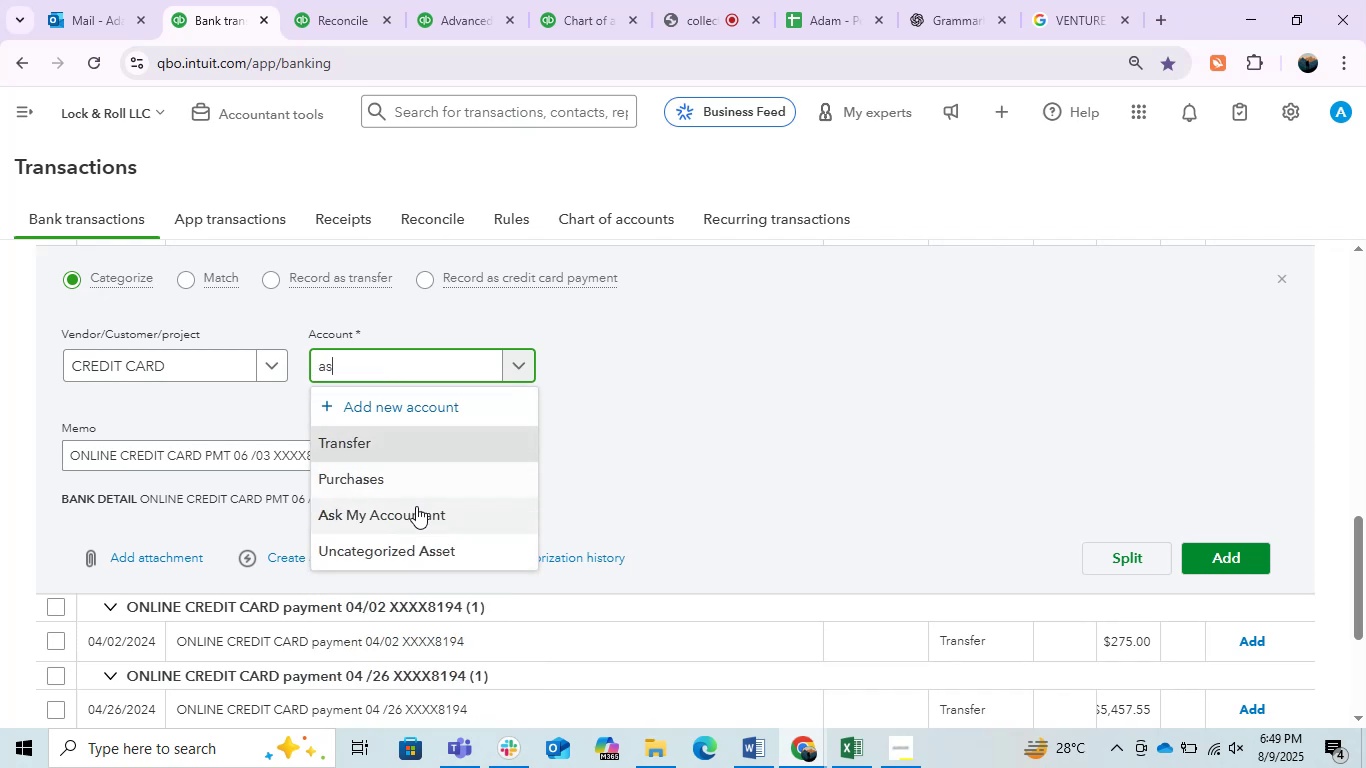 
left_click([416, 506])
 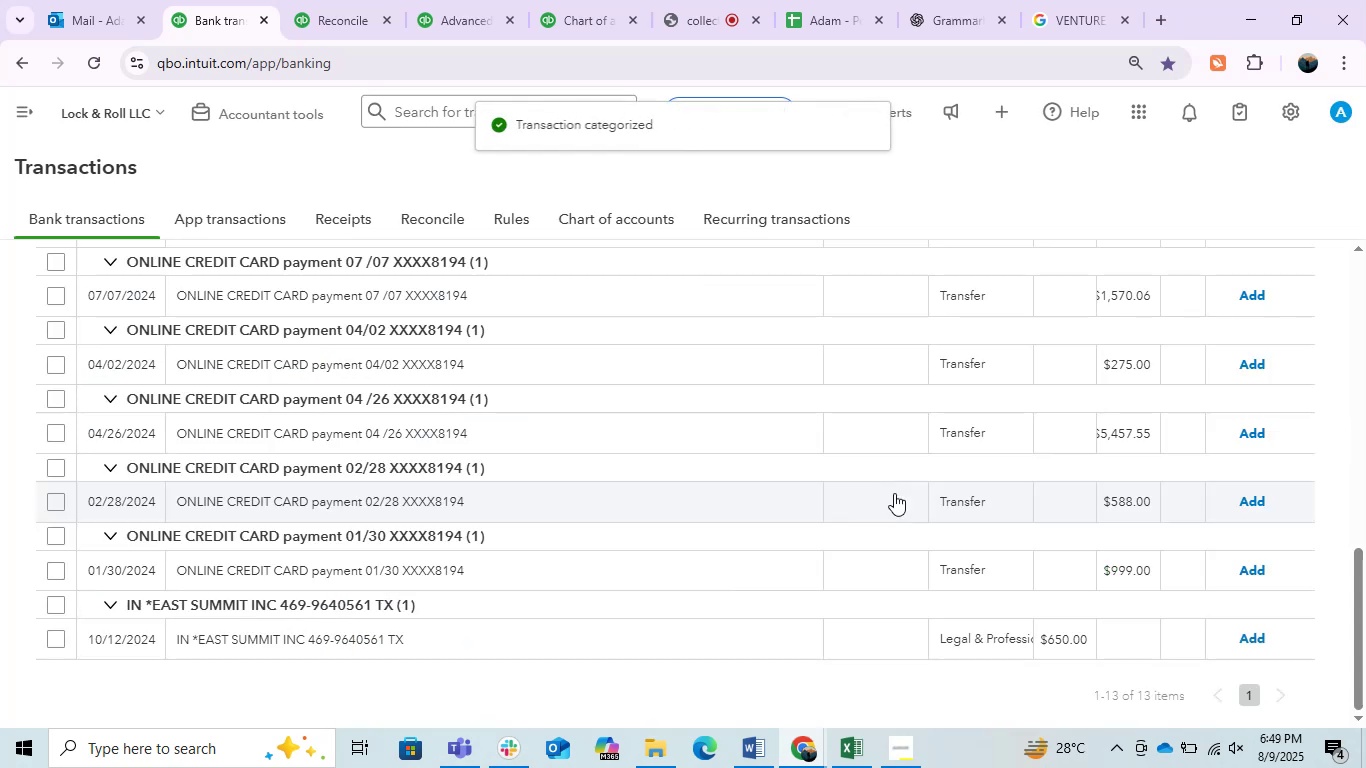 
wait(5.42)
 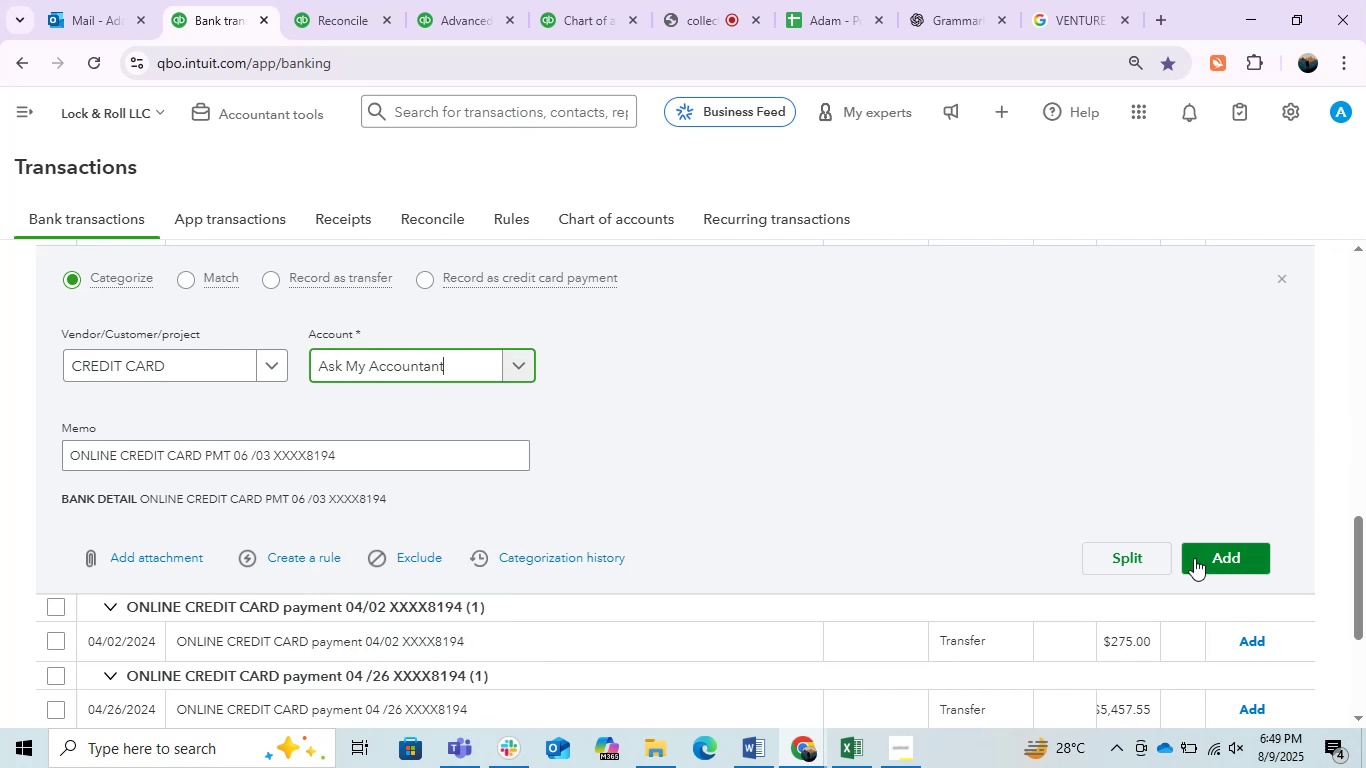 
scroll: coordinate [849, 512], scroll_direction: up, amount: 1.0
 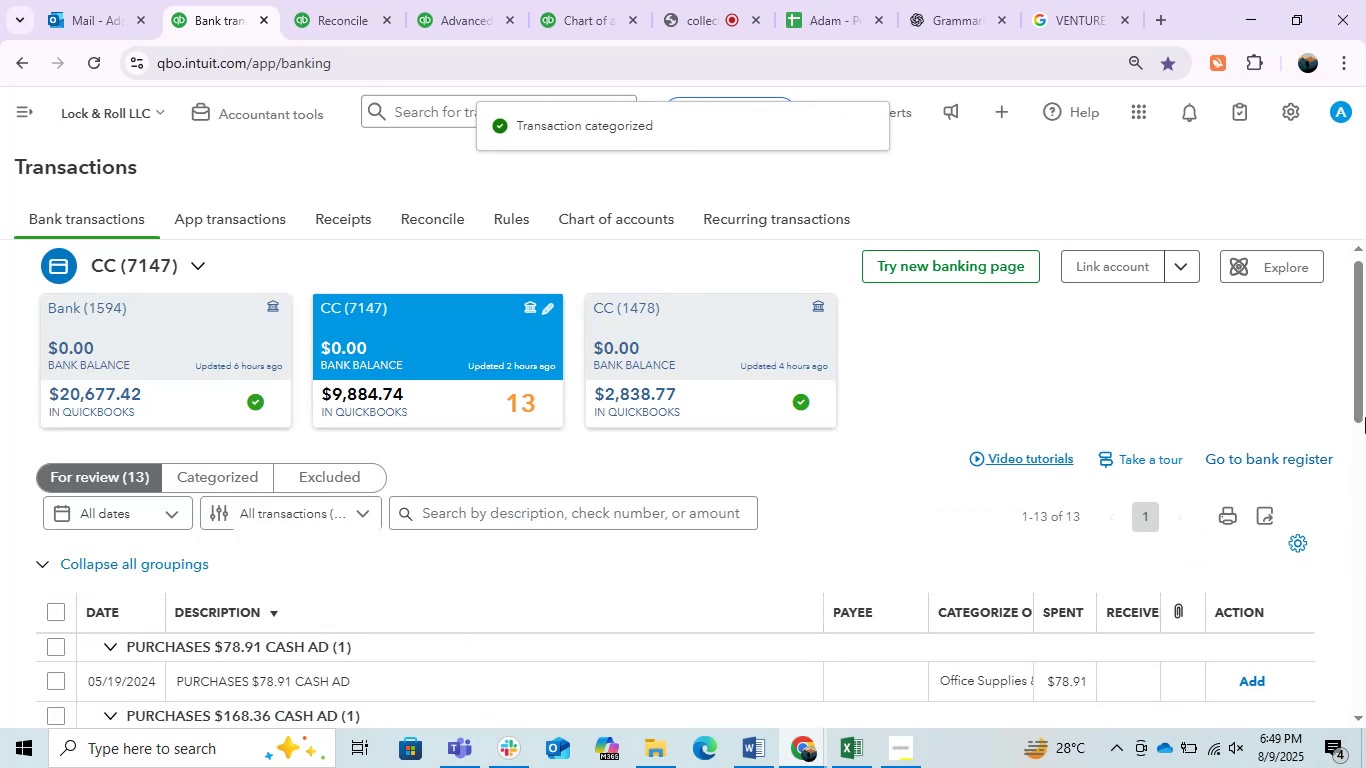 
left_click_drag(start_coordinate=[1351, 398], to_coordinate=[1320, 597])
 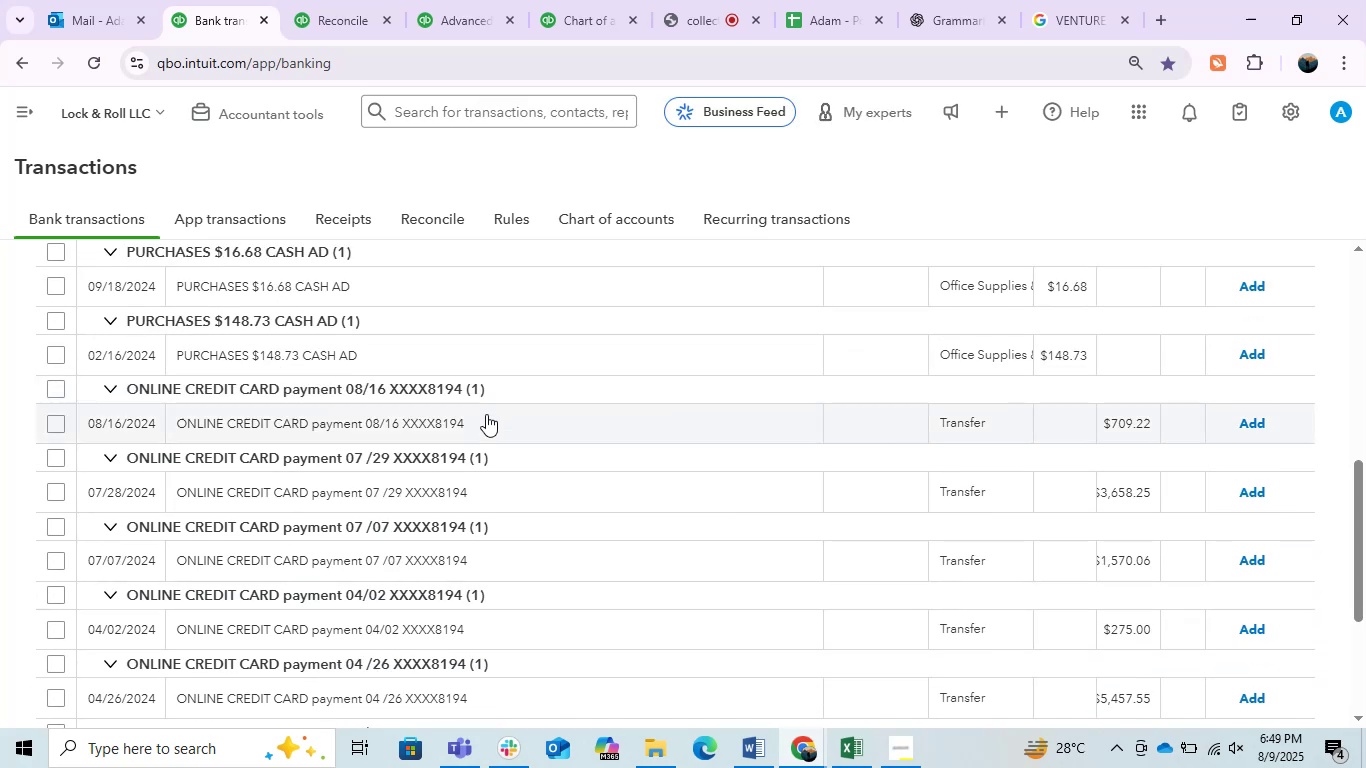 
left_click([459, 431])
 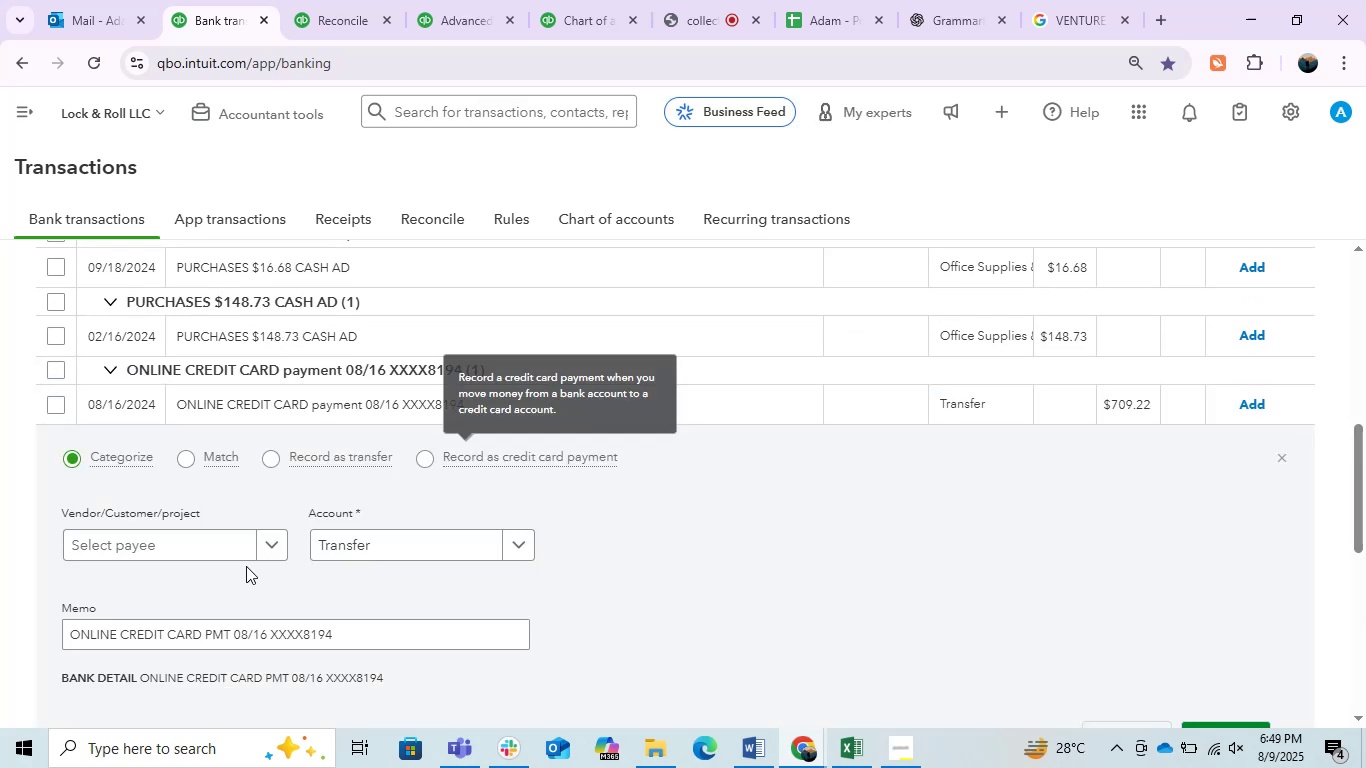 
left_click([174, 559])
 